 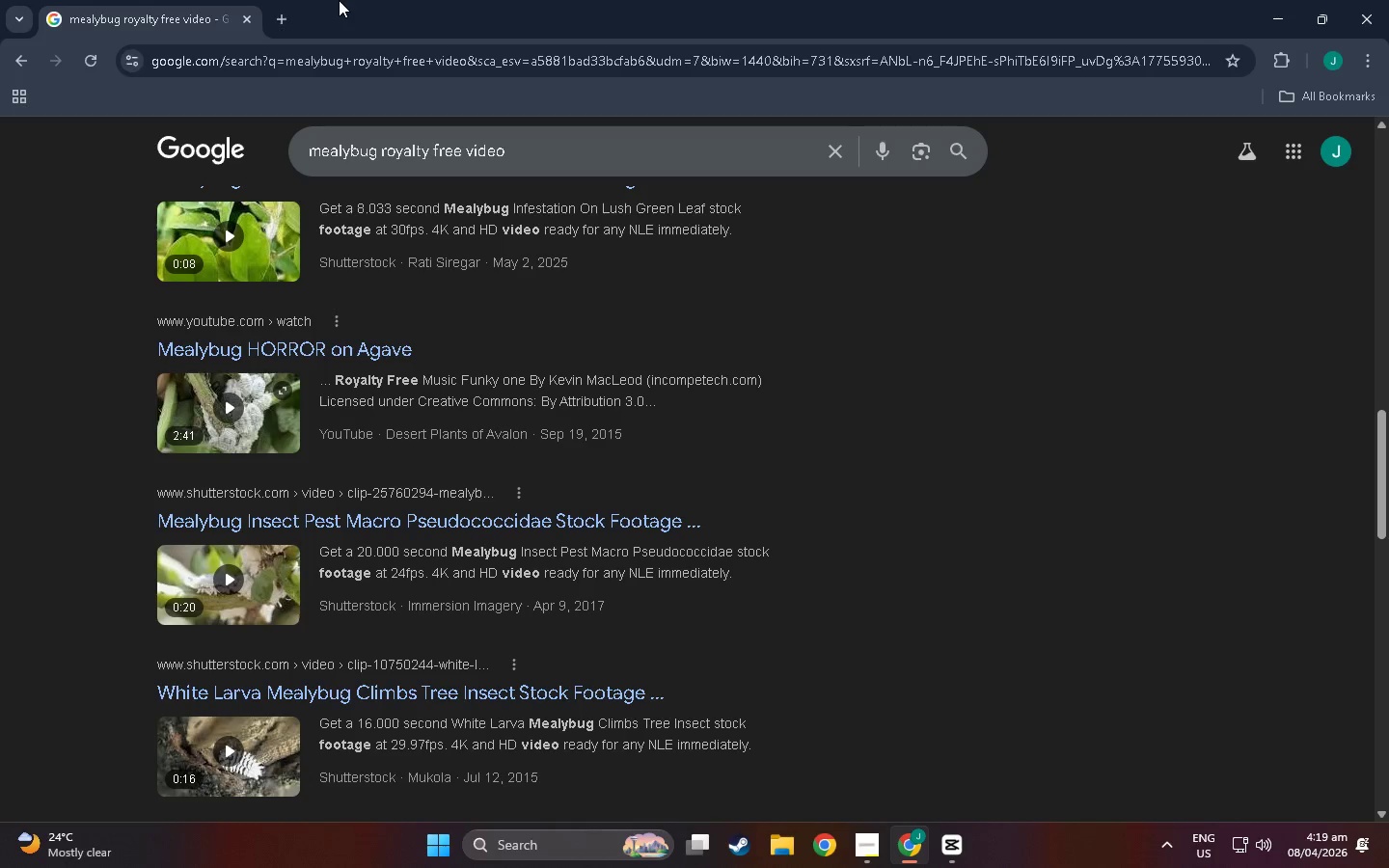 
left_click([285, 11])
 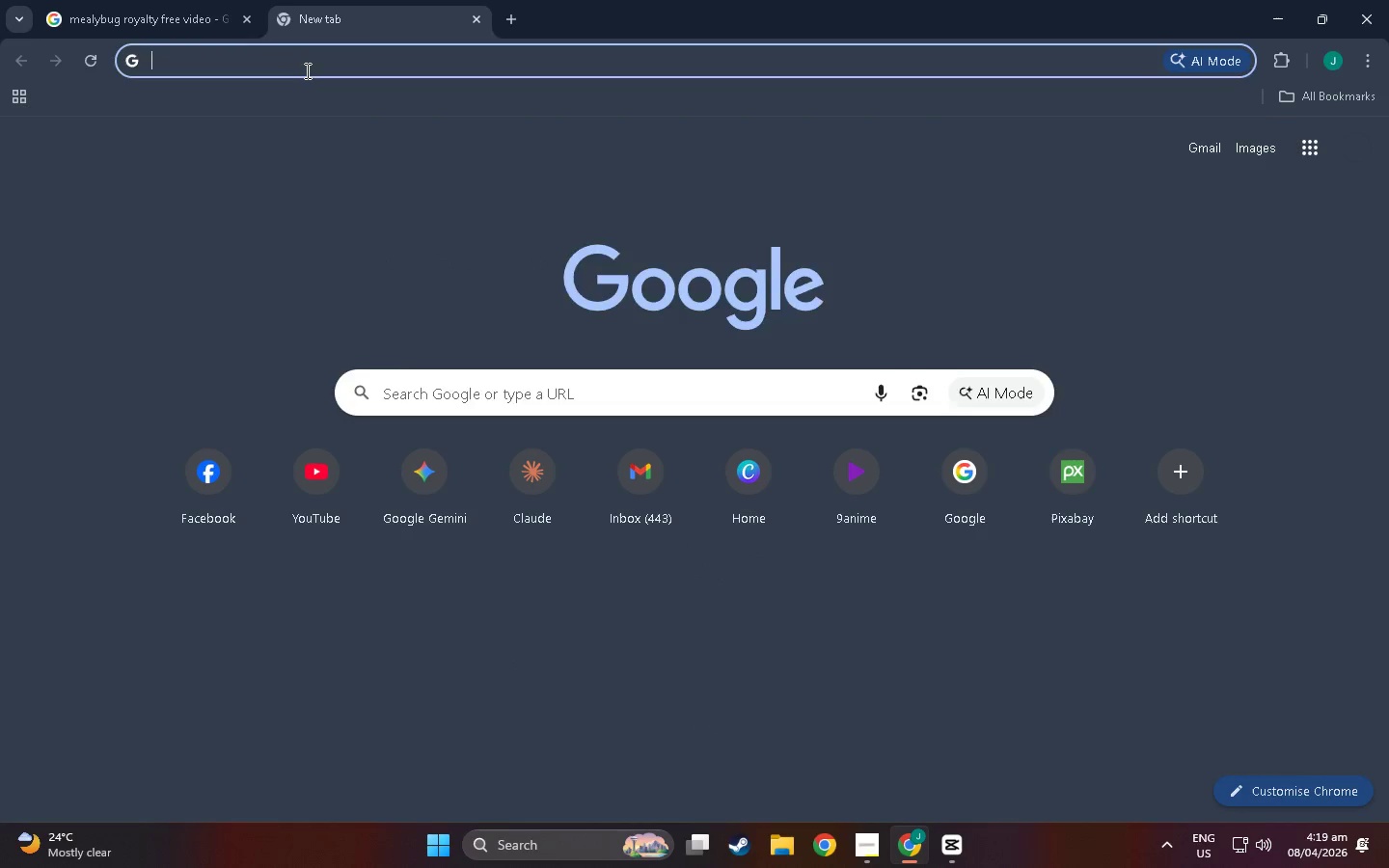 
type(google)
 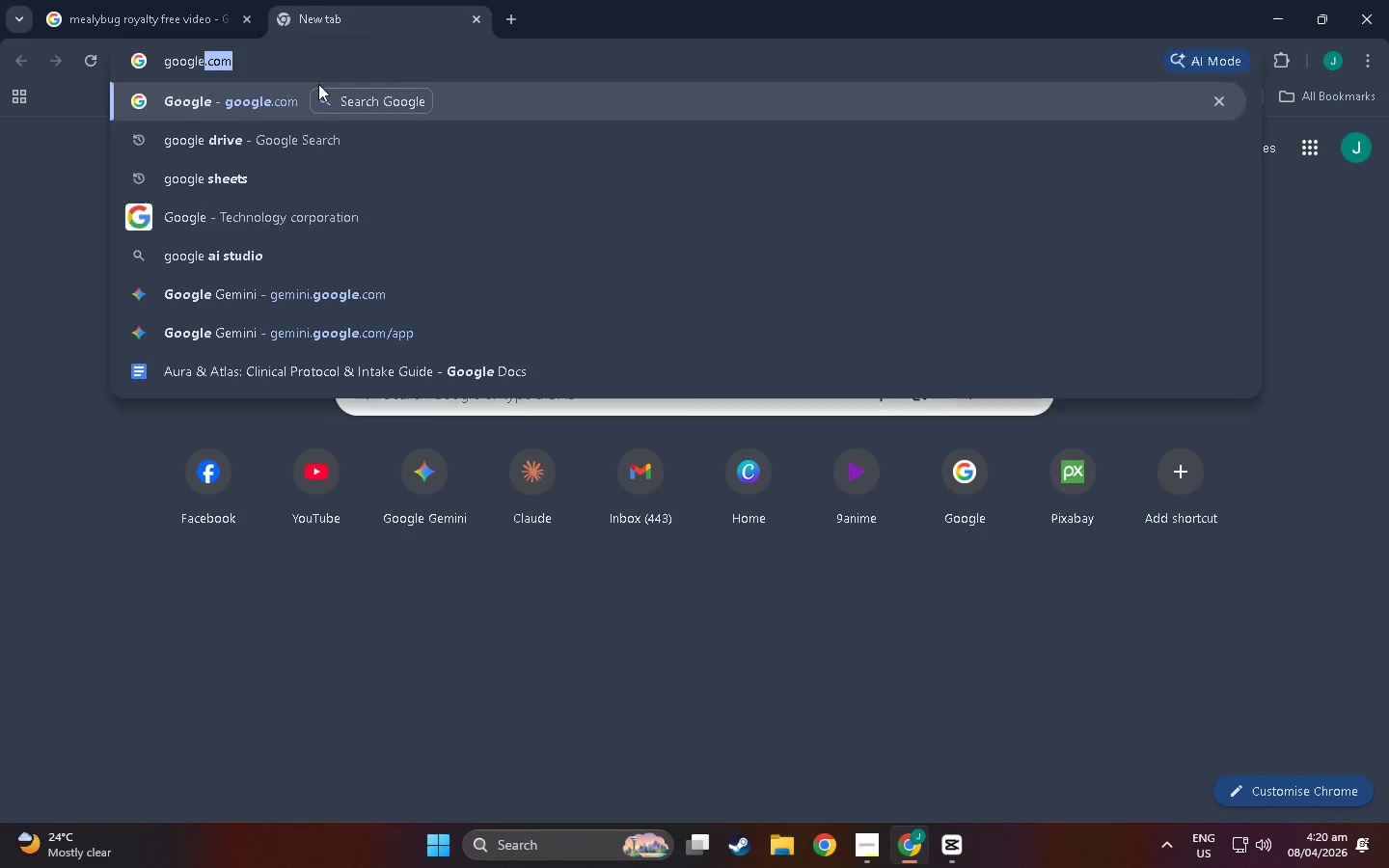 
key(Enter)
 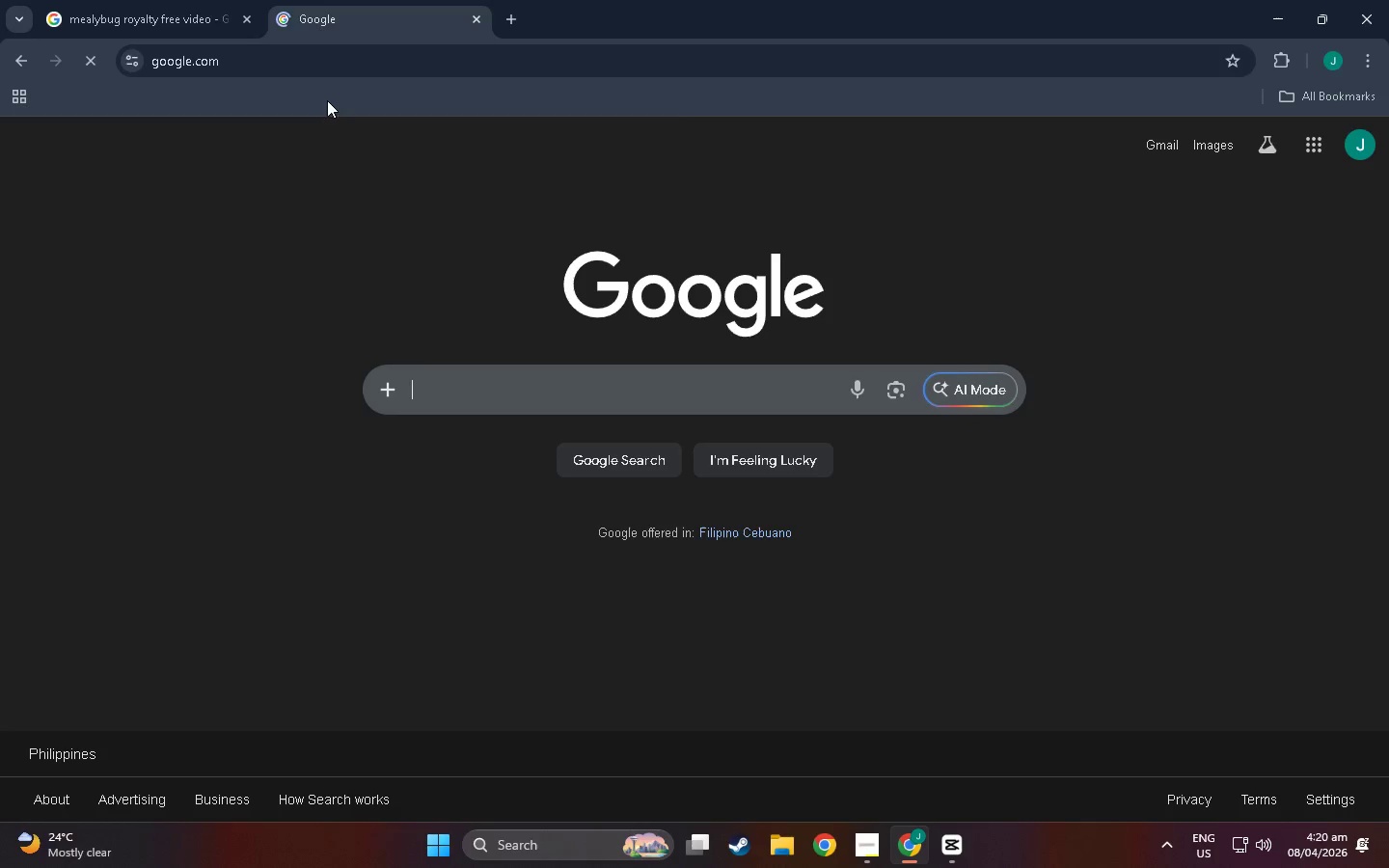 
type(does lace wing)
 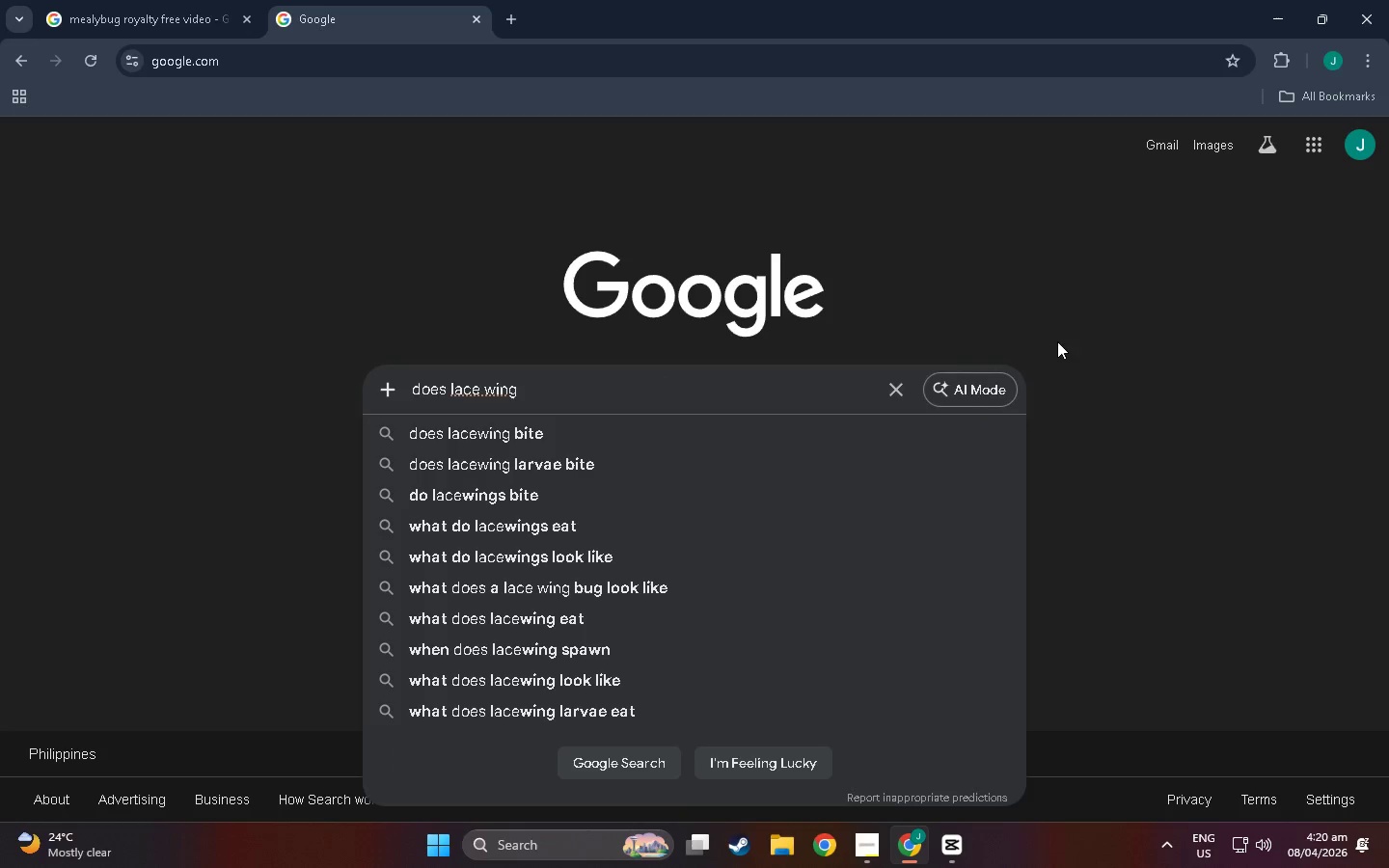 
left_click([956, 392])
 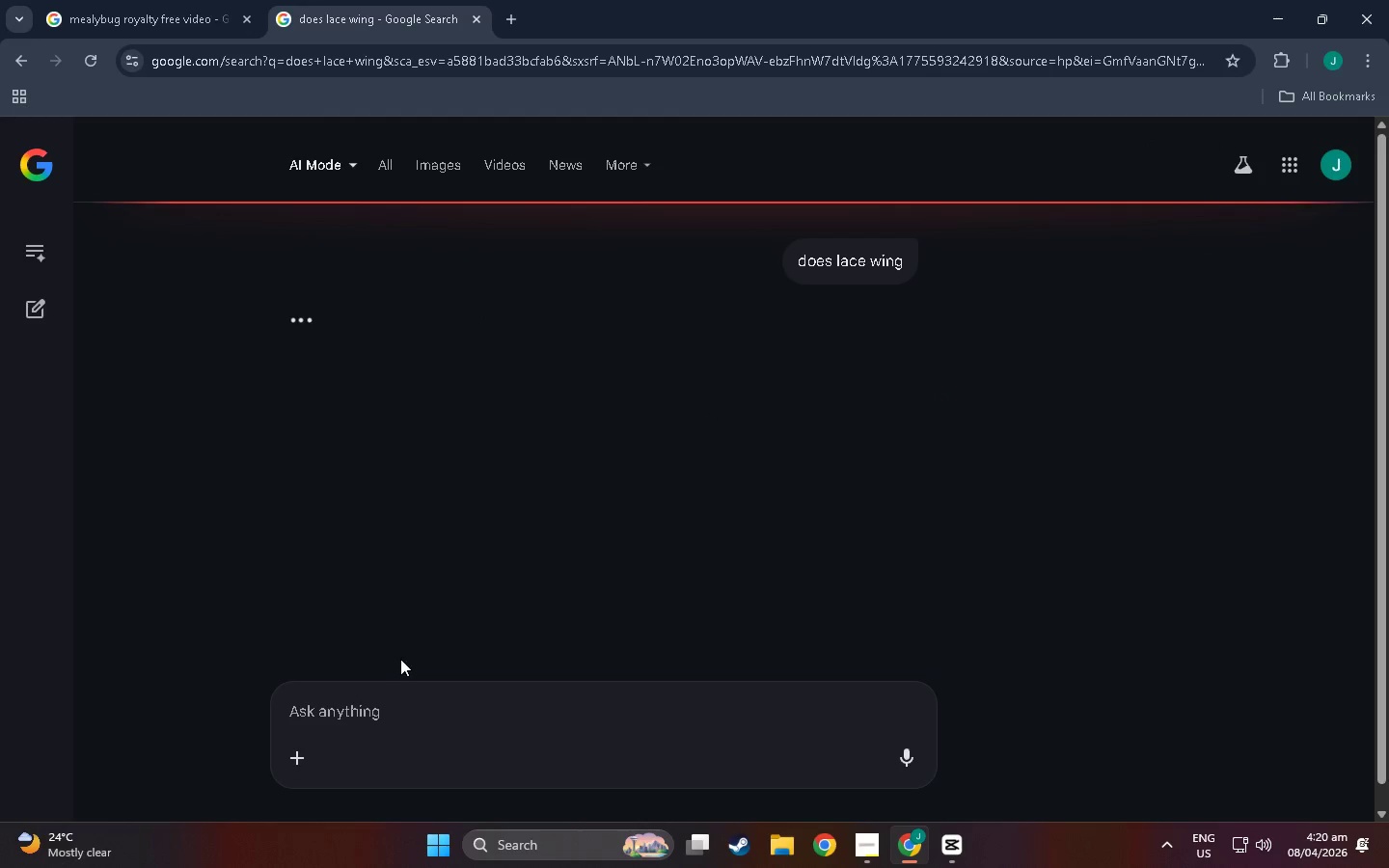 
left_click([371, 708])
 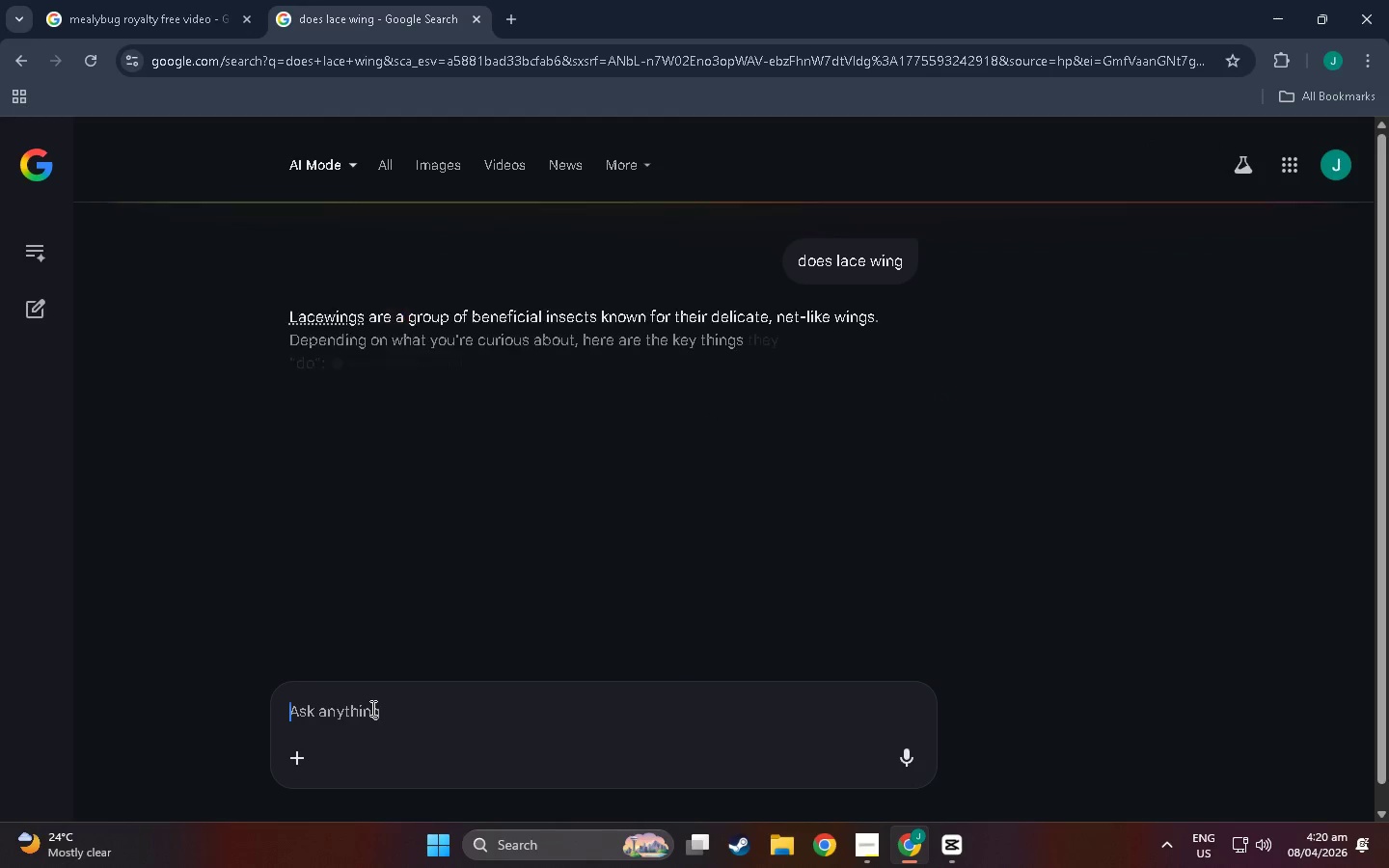 
type(does lacewing w)
key(Backspace)
type(eat mealyt)
key(Backspace)
key(Backspace)
type(ybug)
 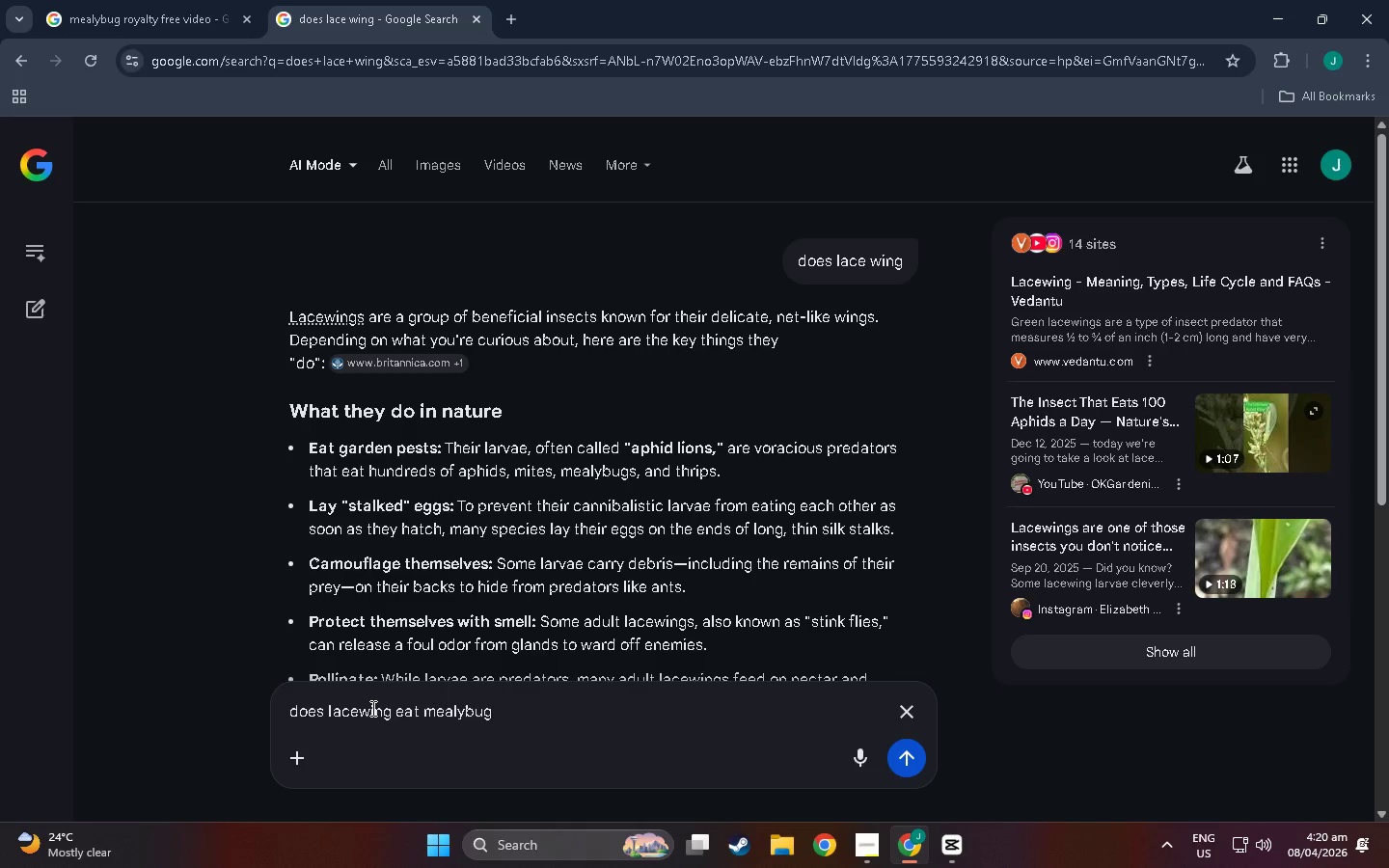 
key(Enter)
 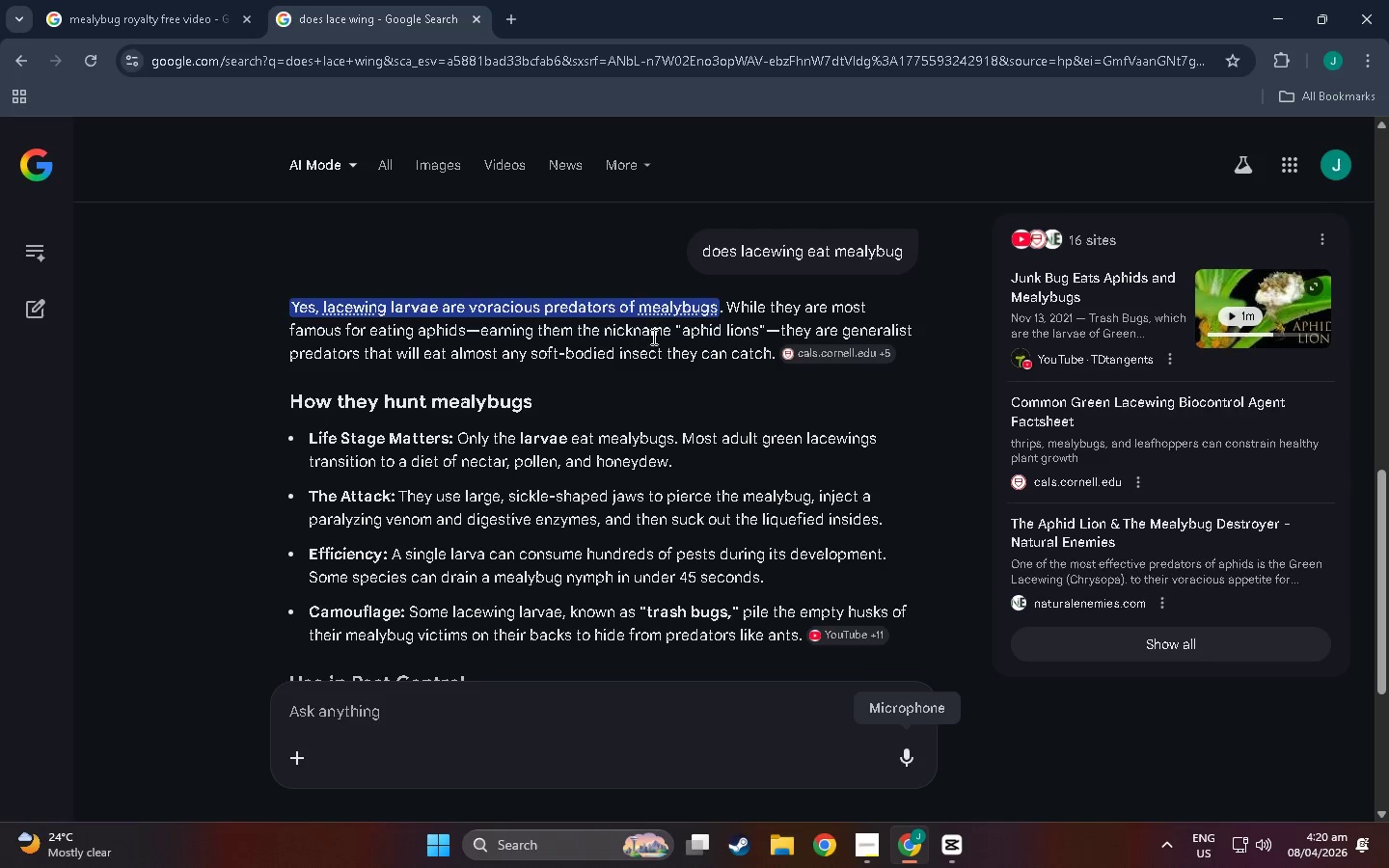 
wait(13.19)
 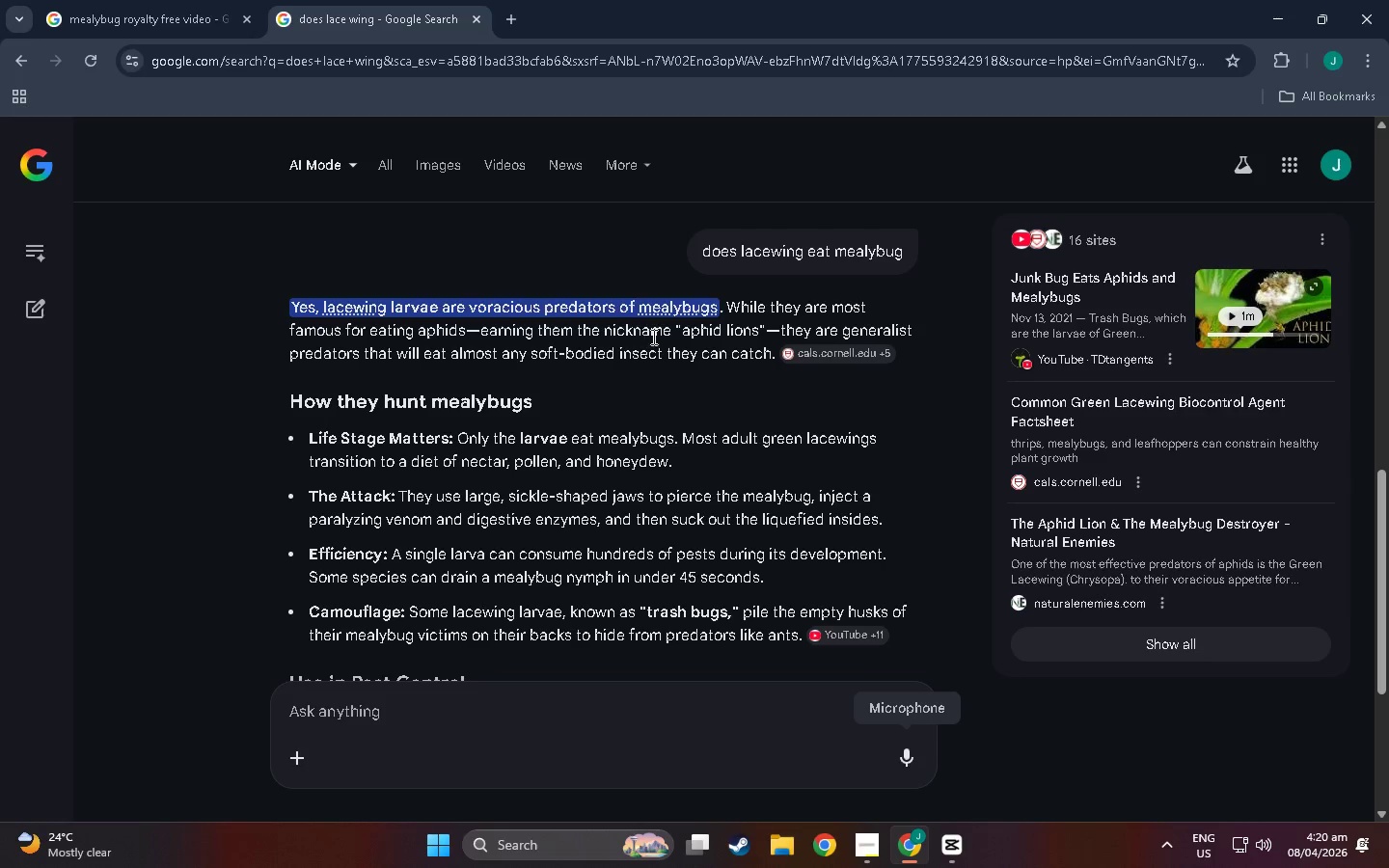 
left_click([402, 714])
 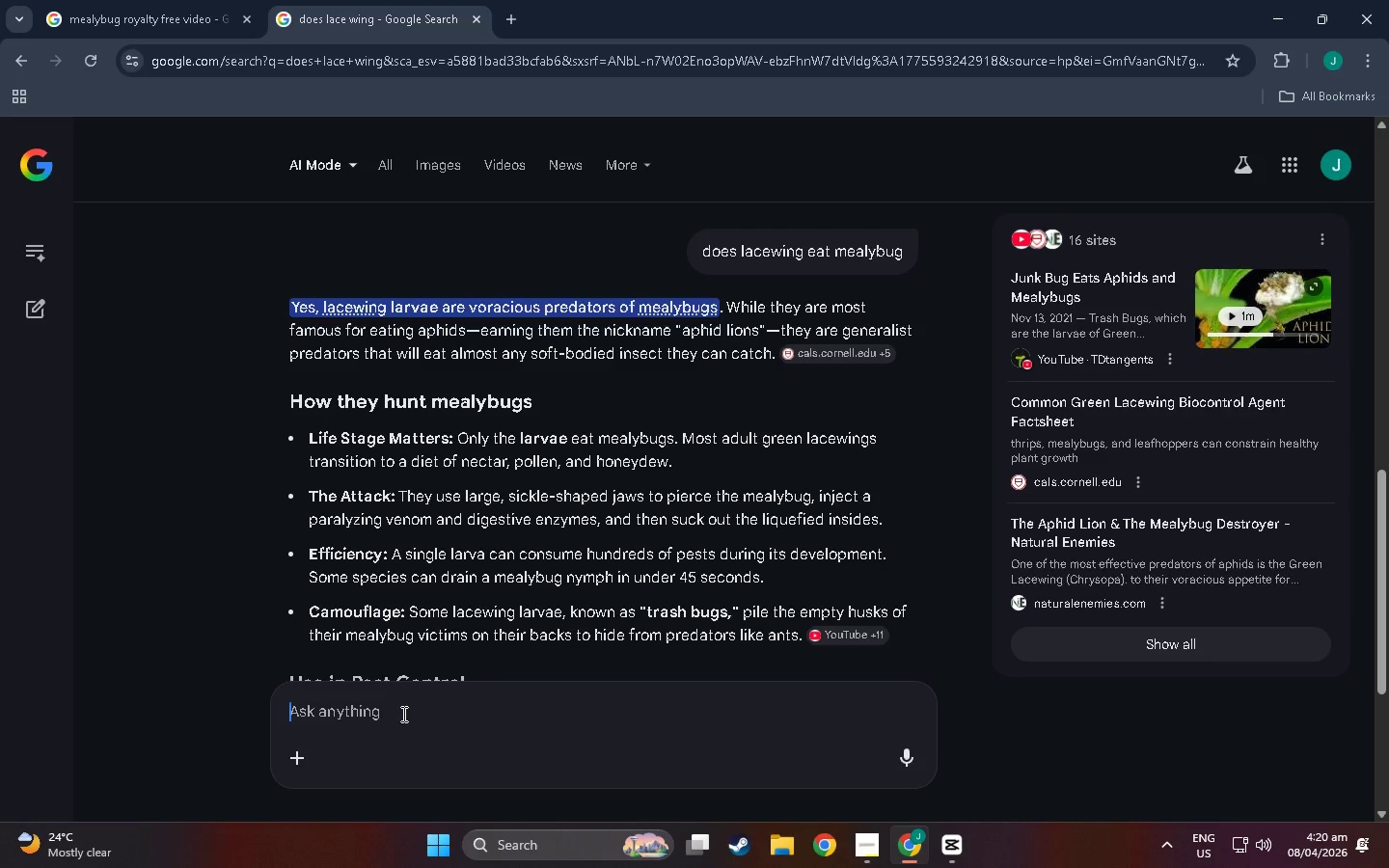 
type(how a bou)
key(Backspace)
key(Backspace)
key(Backspace)
key(Backspace)
type(bout the adlut)
key(Backspace)
key(Backspace)
key(Backspace)
type(ult lacewing)
 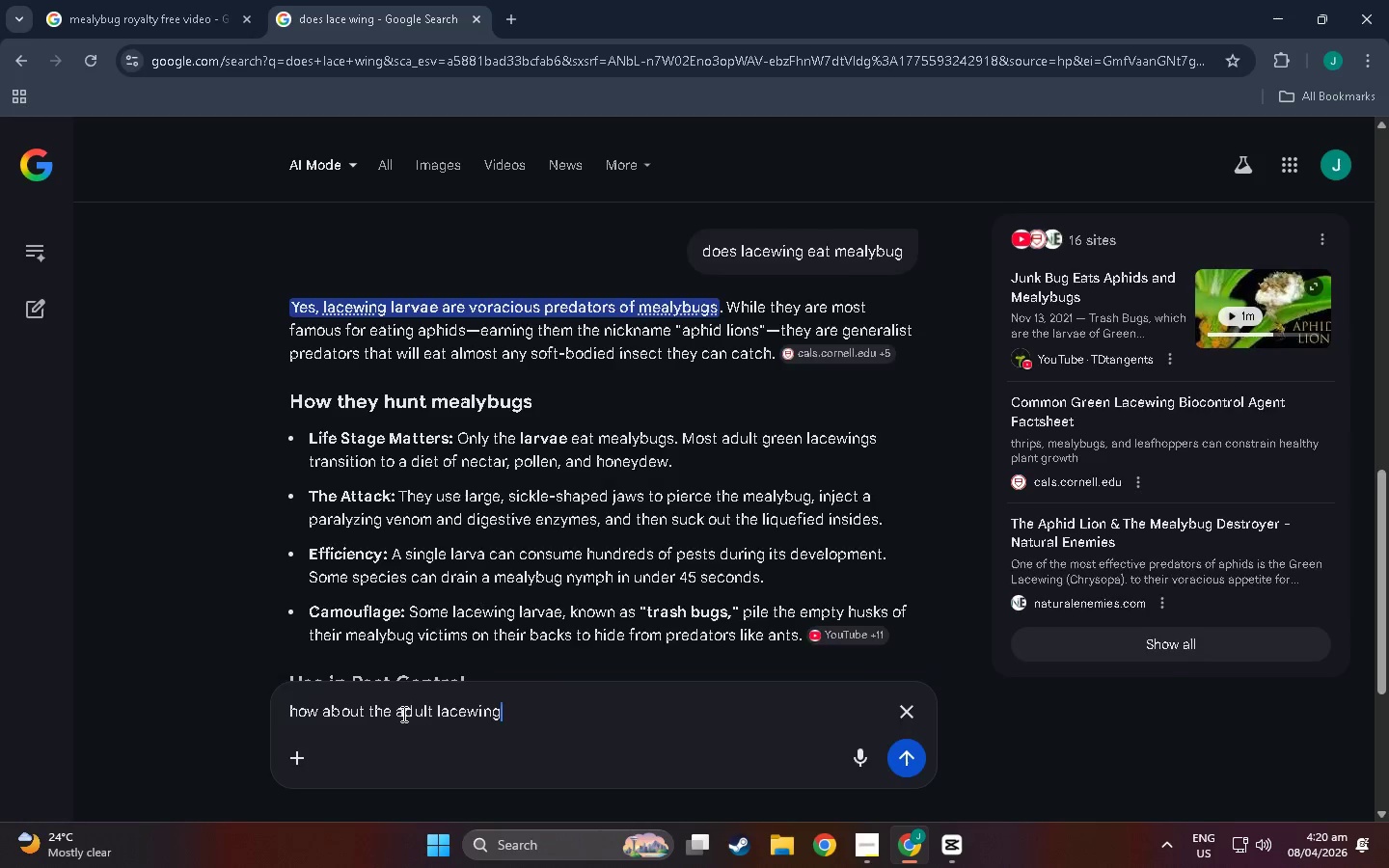 
key(Enter)
 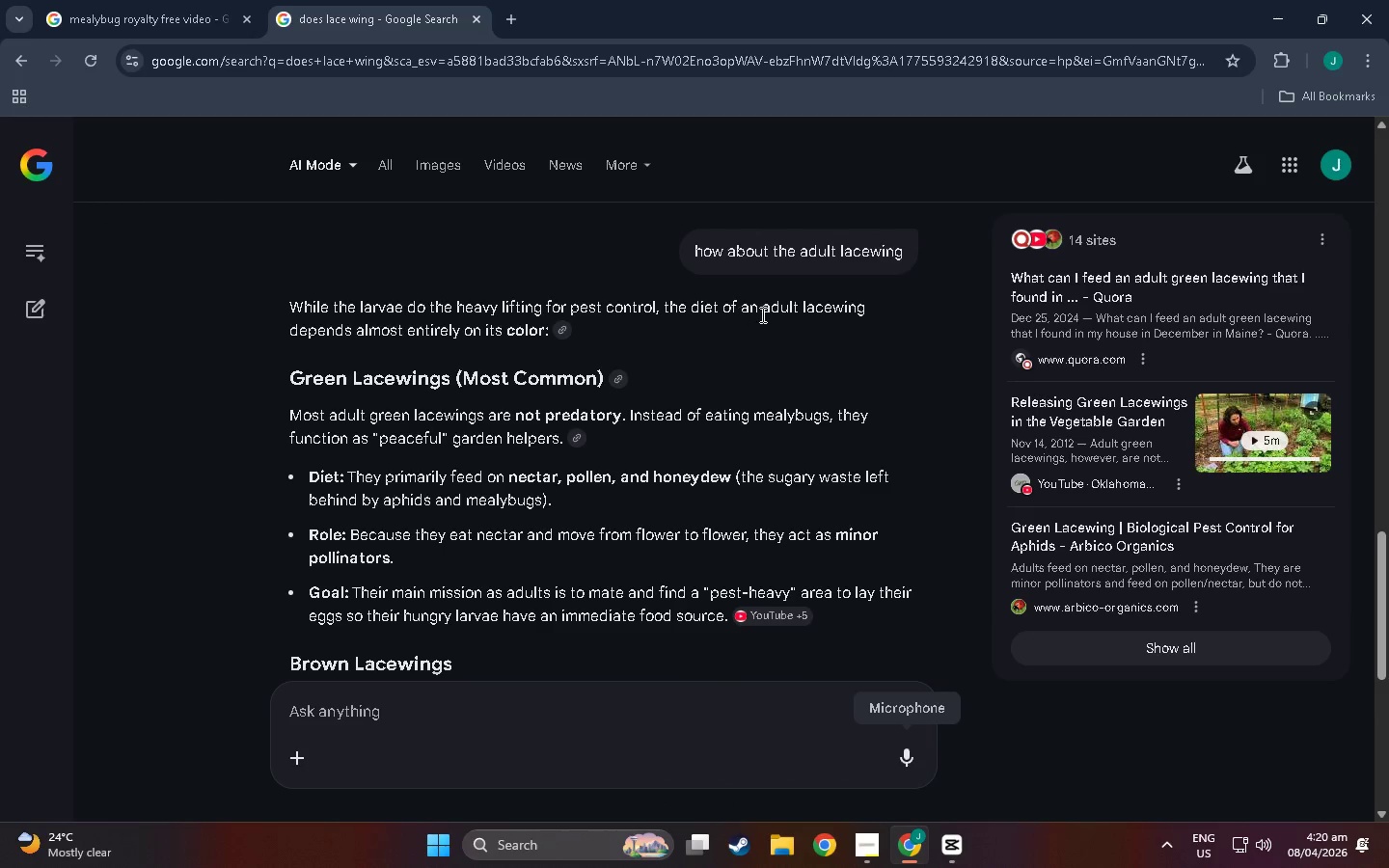 
wait(7.5)
 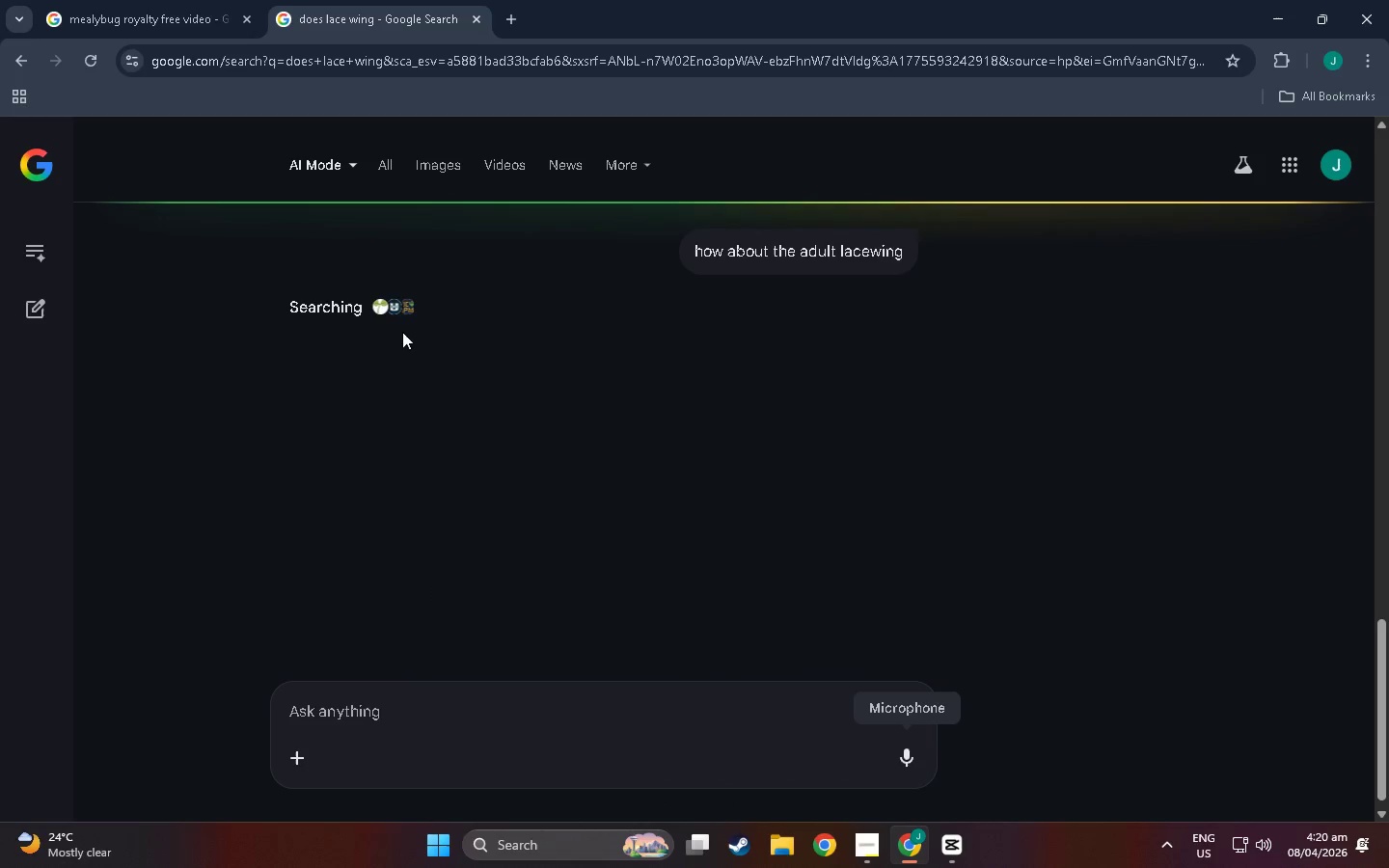 
scroll: coordinate [582, 392], scroll_direction: down, amount: 6.0
 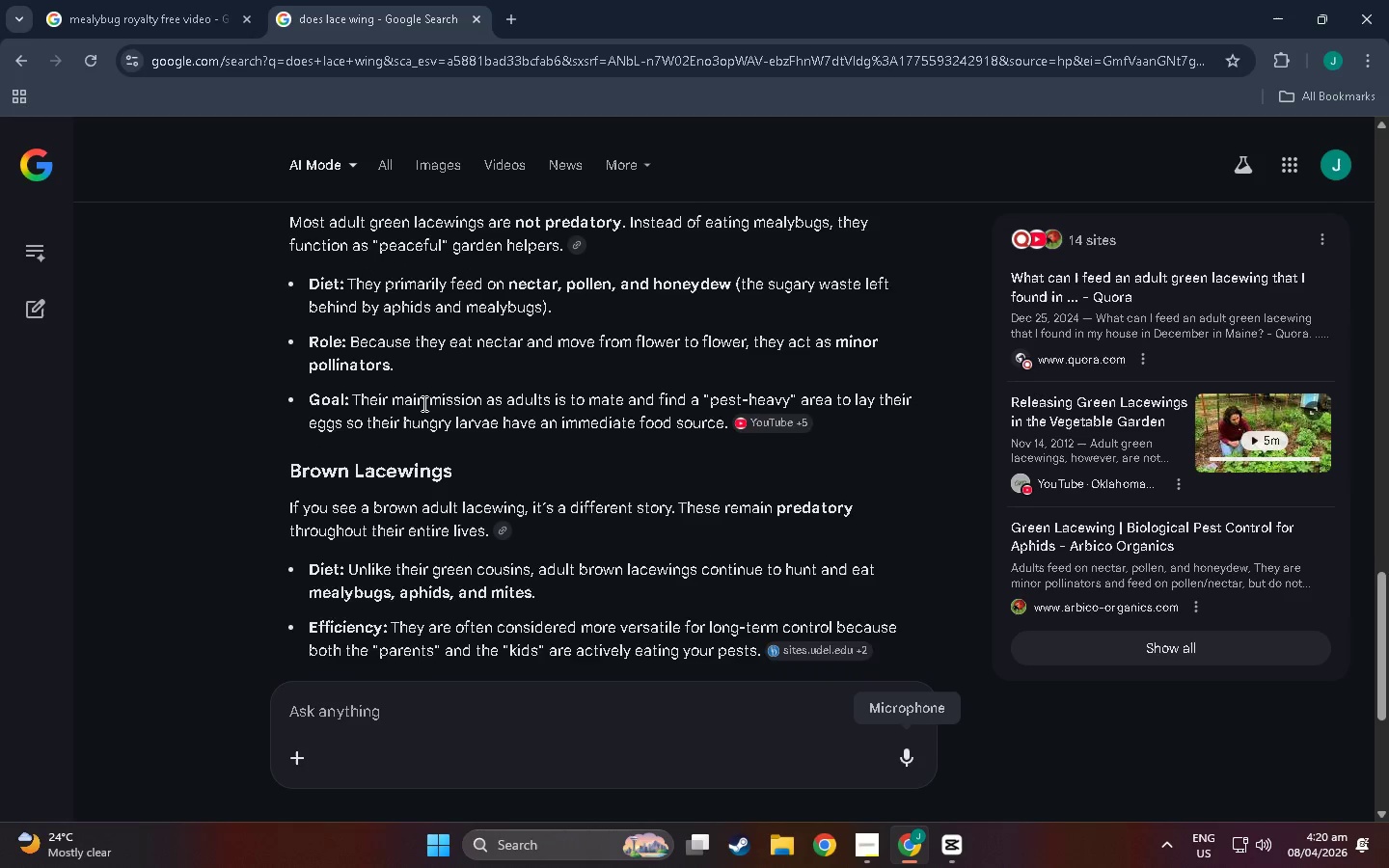 
scroll: coordinate [440, 436], scroll_direction: down, amount: 3.0
 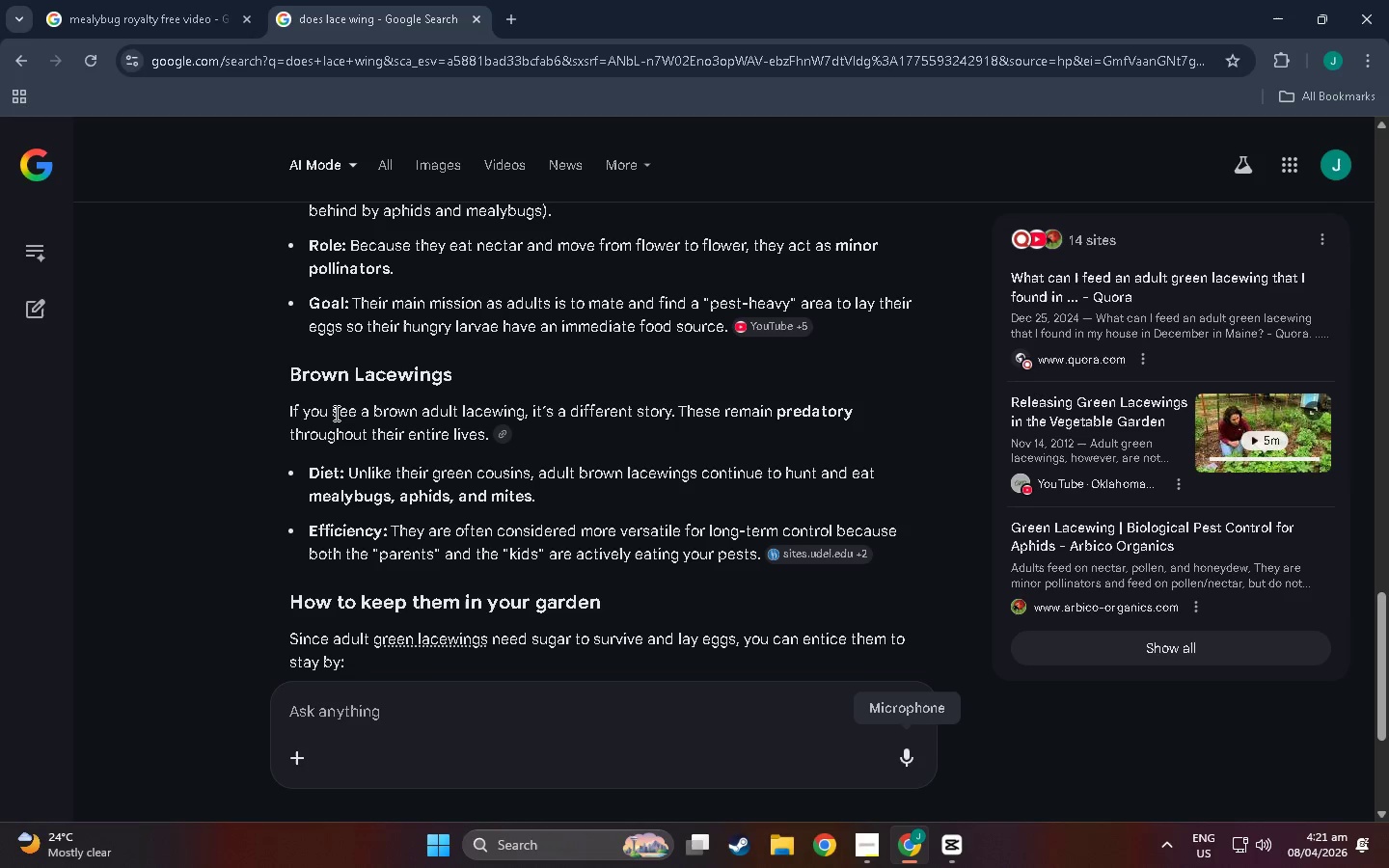 
wait(11.28)
 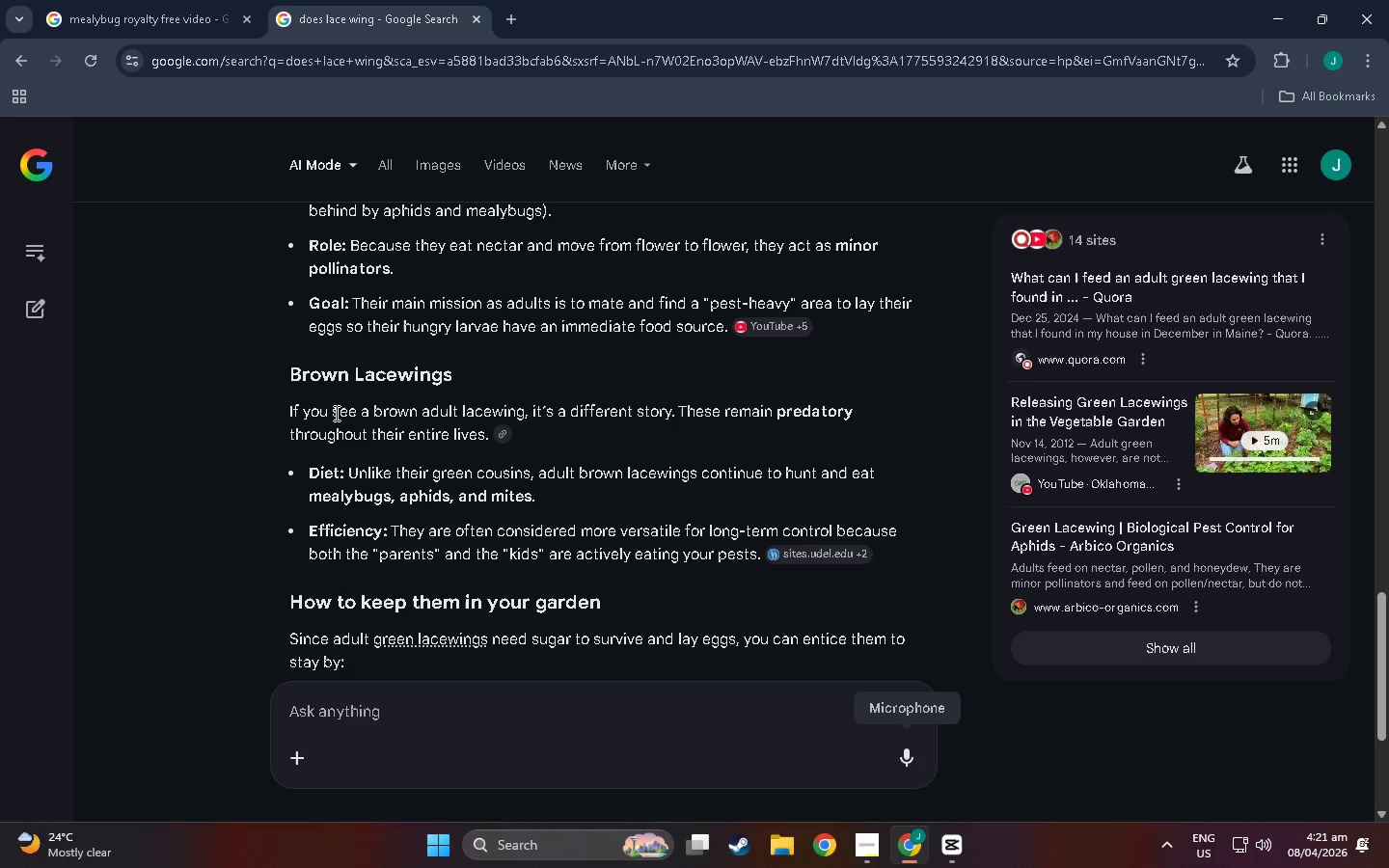 
scroll: coordinate [414, 451], scroll_direction: down, amount: 12.0
 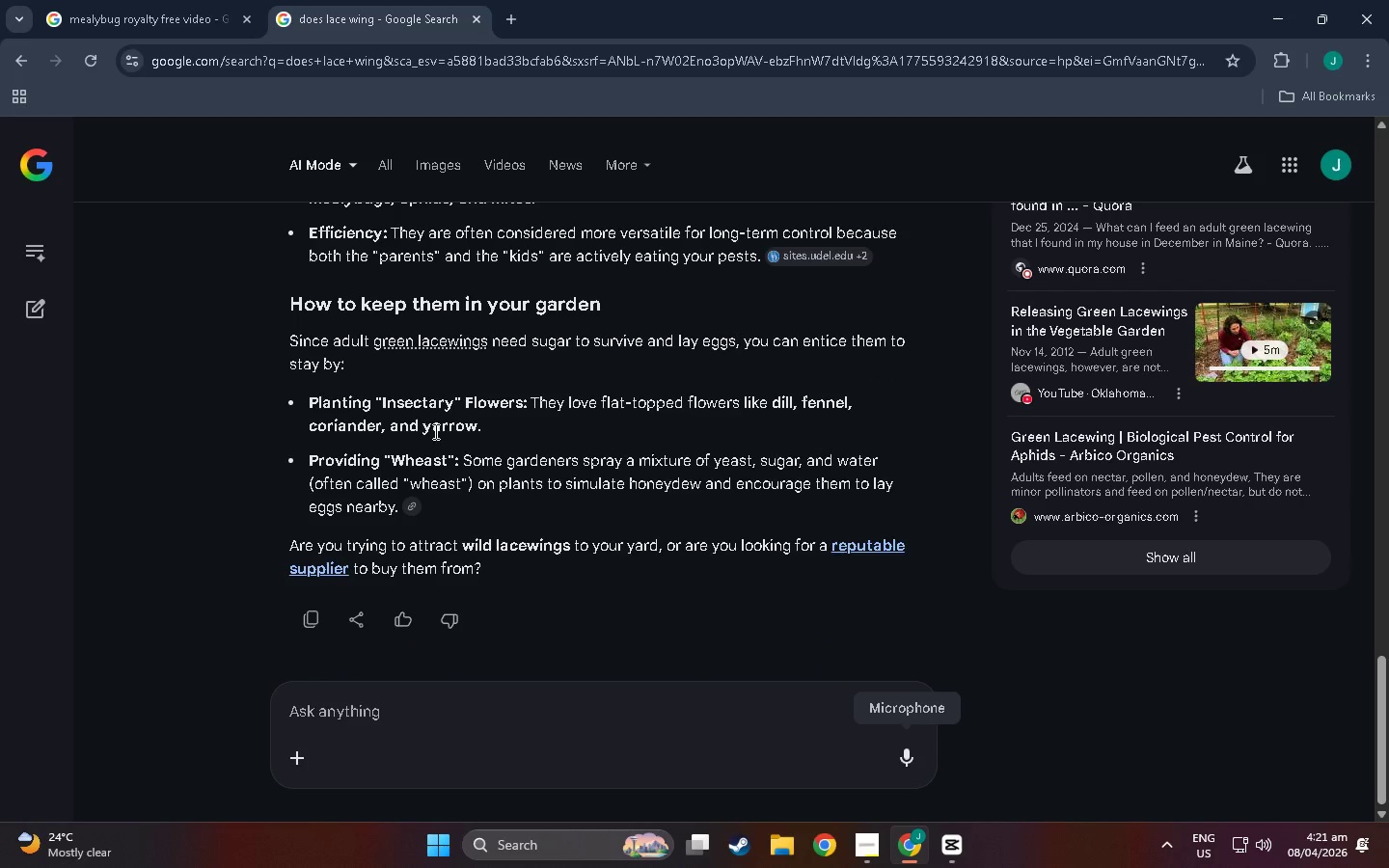 
scroll: coordinate [481, 461], scroll_direction: up, amount: 12.0
 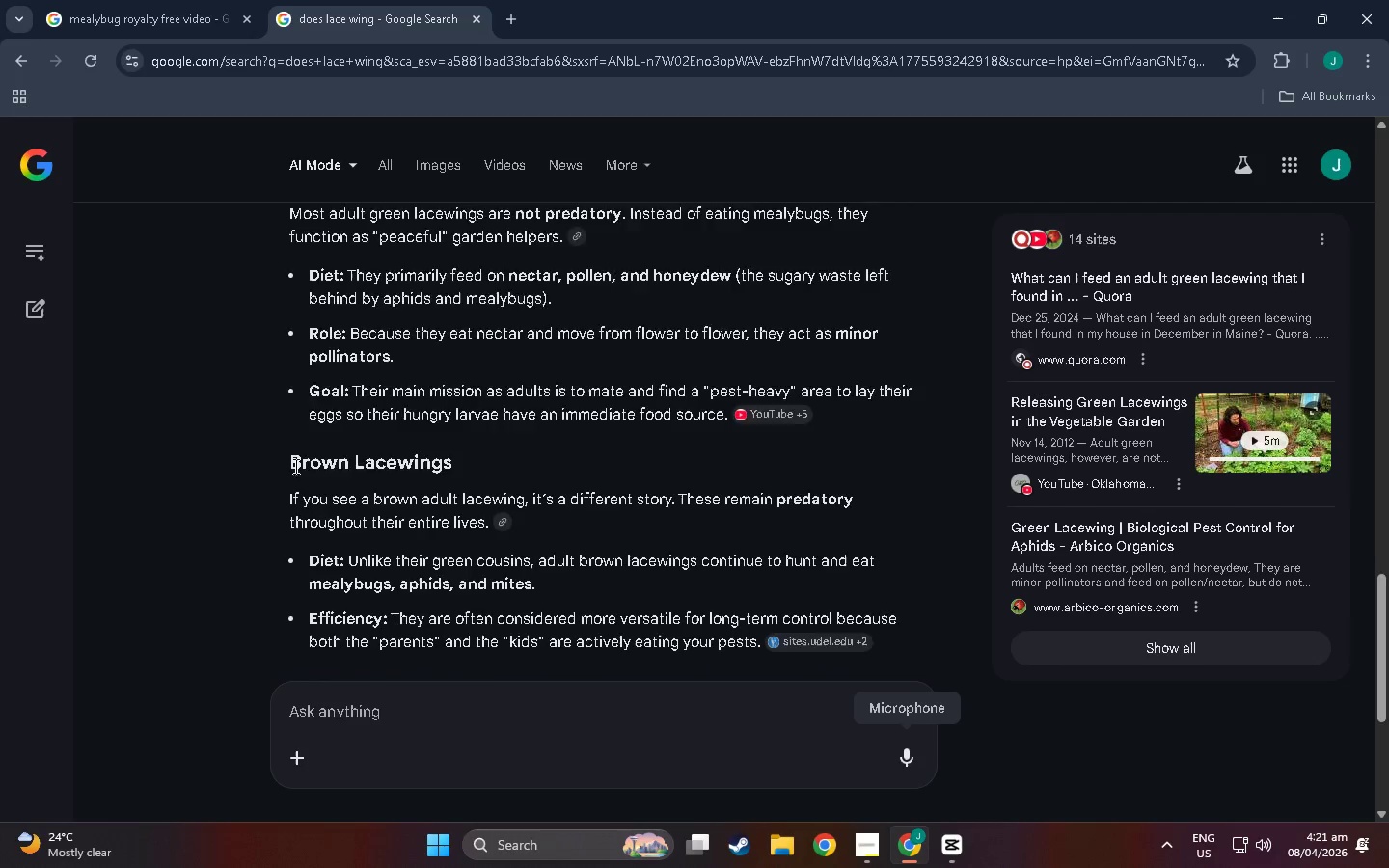 
scroll: coordinate [294, 466], scroll_direction: down, amount: 2.0
 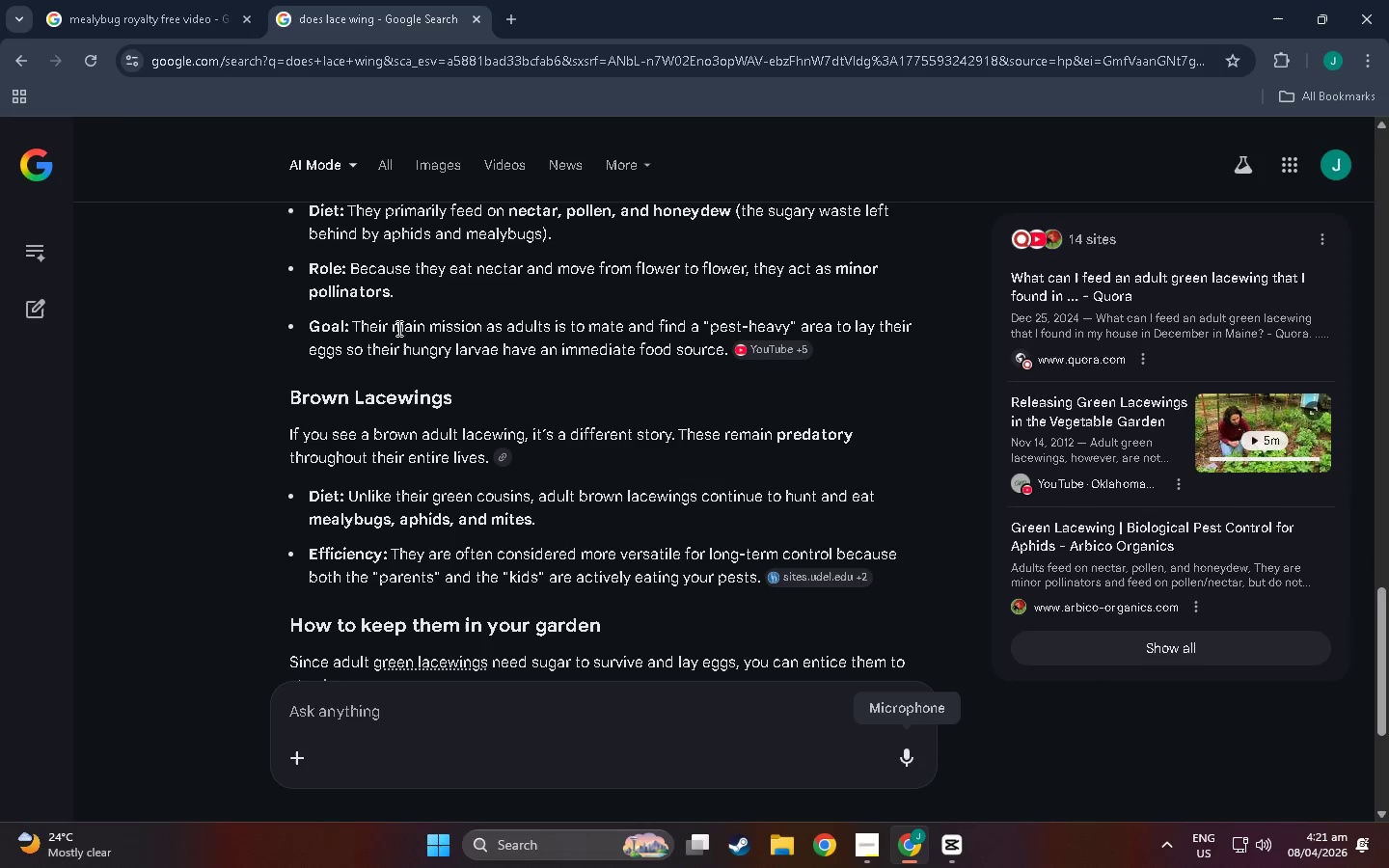 
left_click([164, 0])
 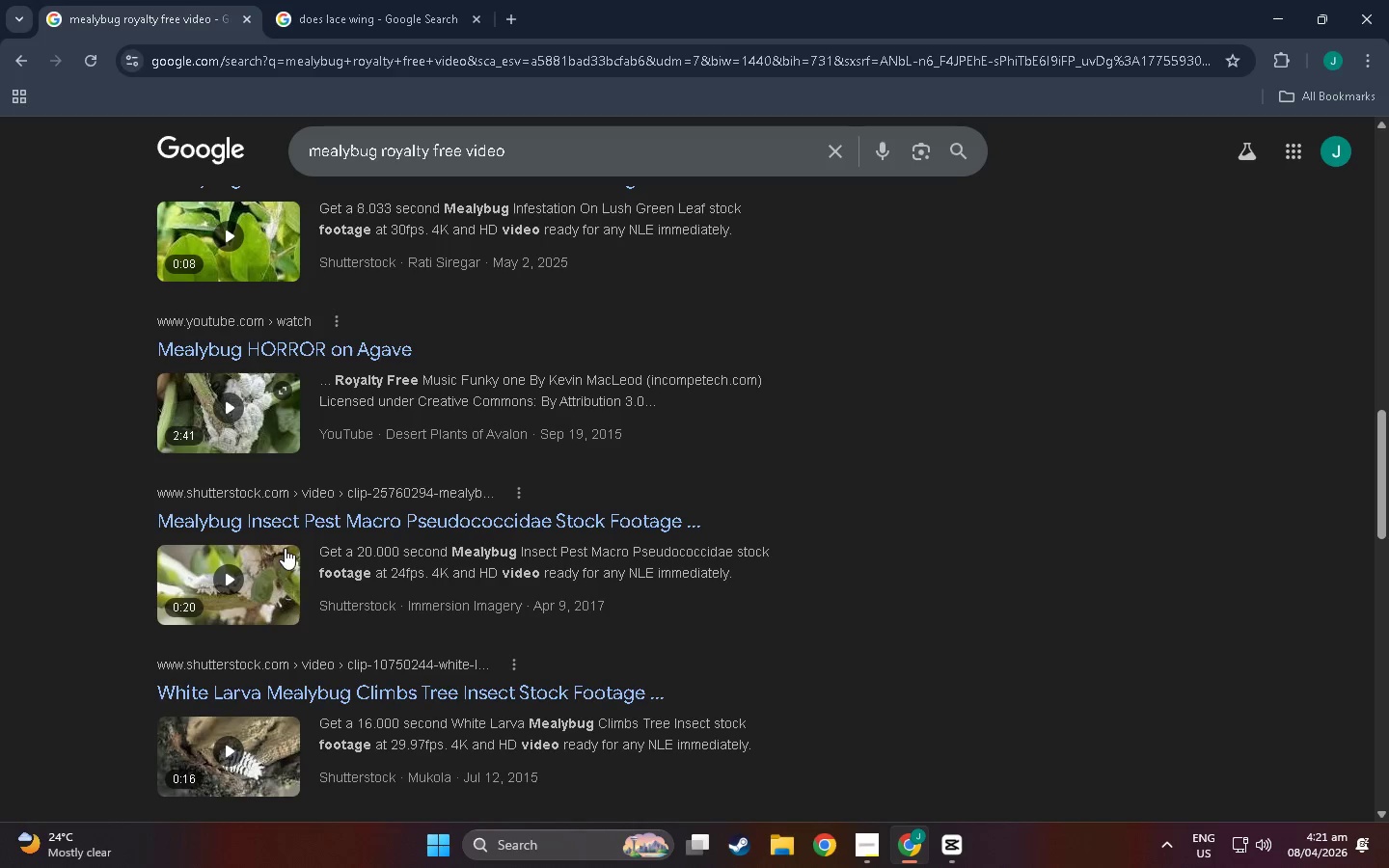 
scroll: coordinate [284, 564], scroll_direction: down, amount: 15.0
 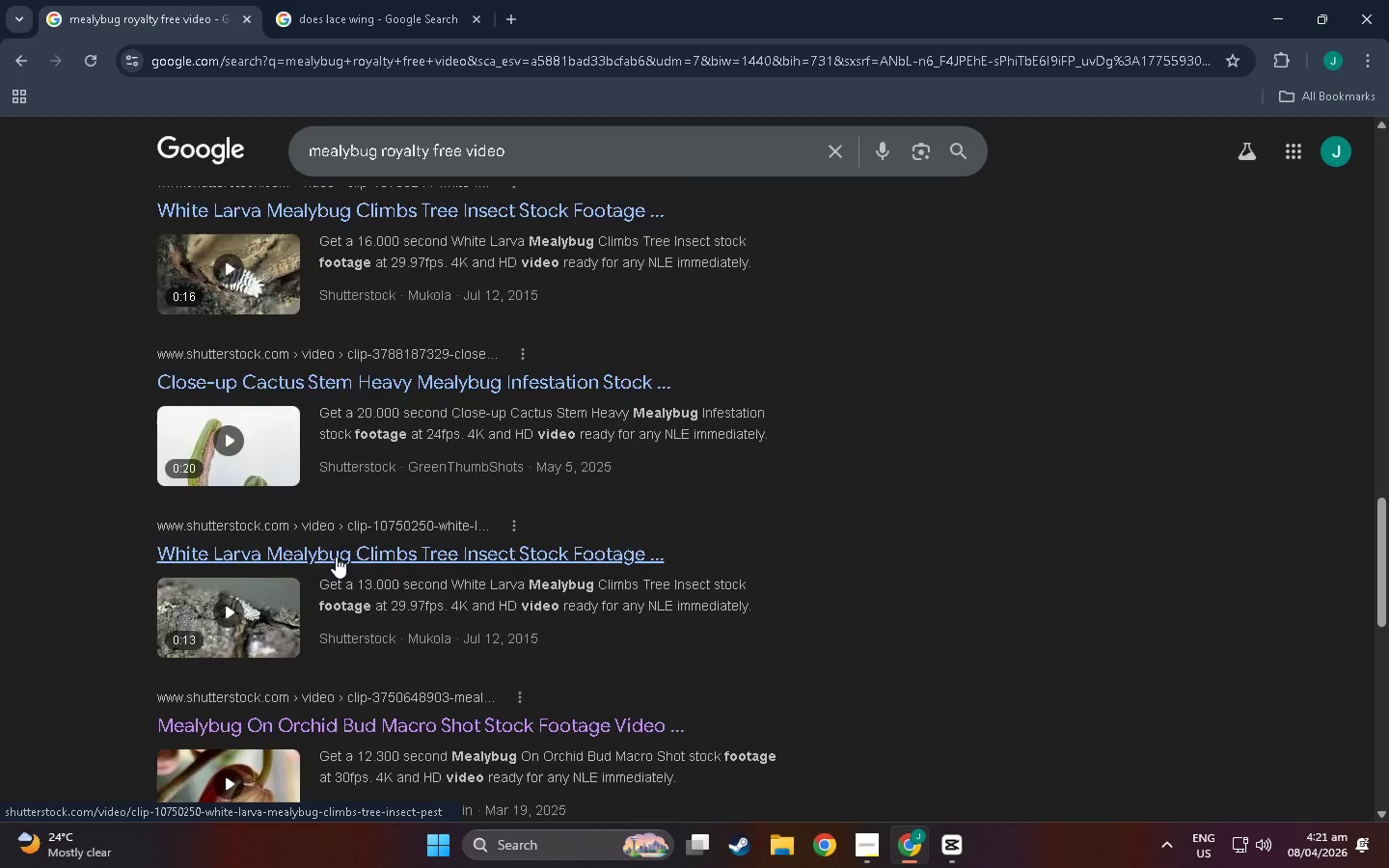 
scroll: coordinate [336, 556], scroll_direction: up, amount: 3.0
 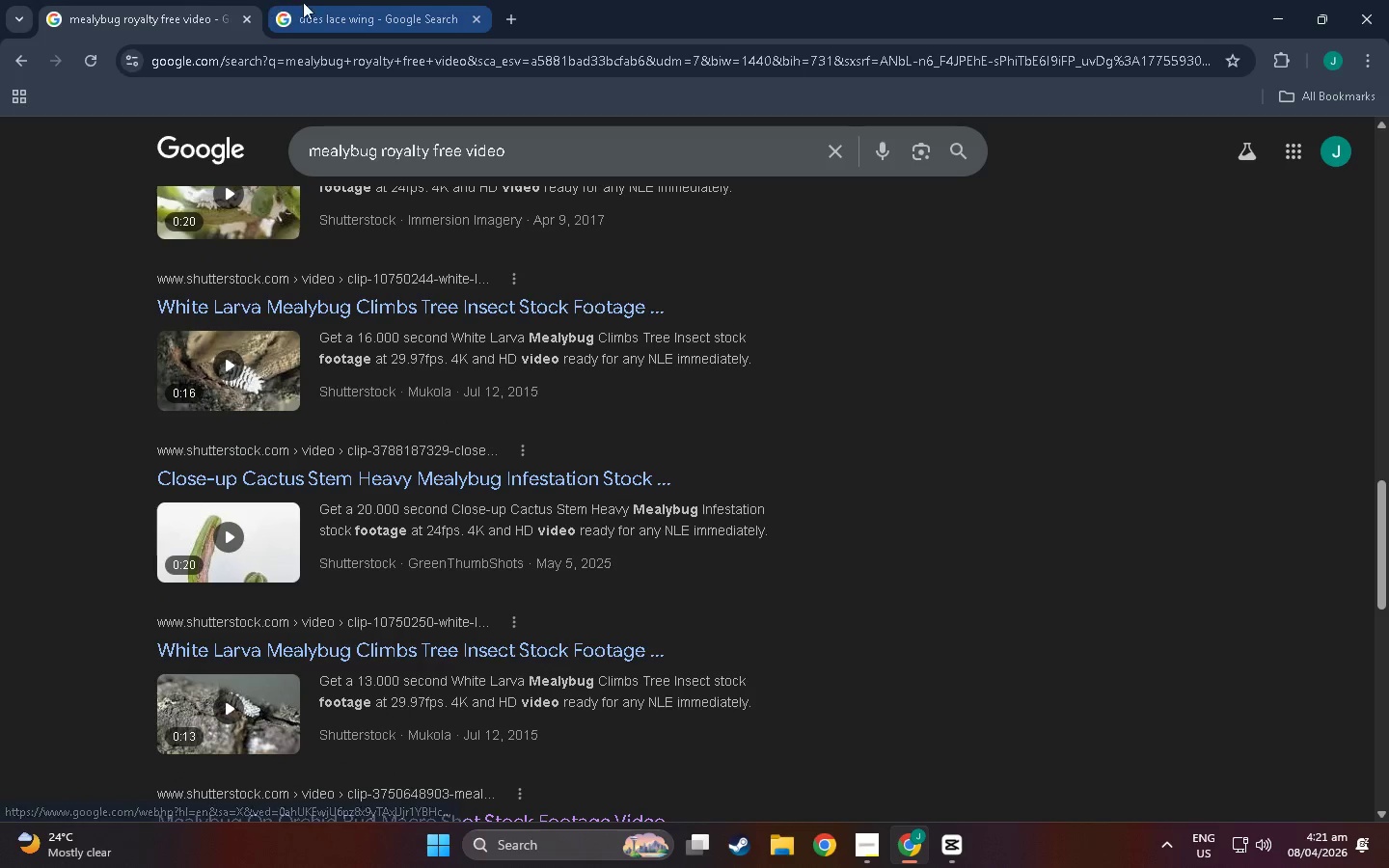 
left_click([314, 2])
 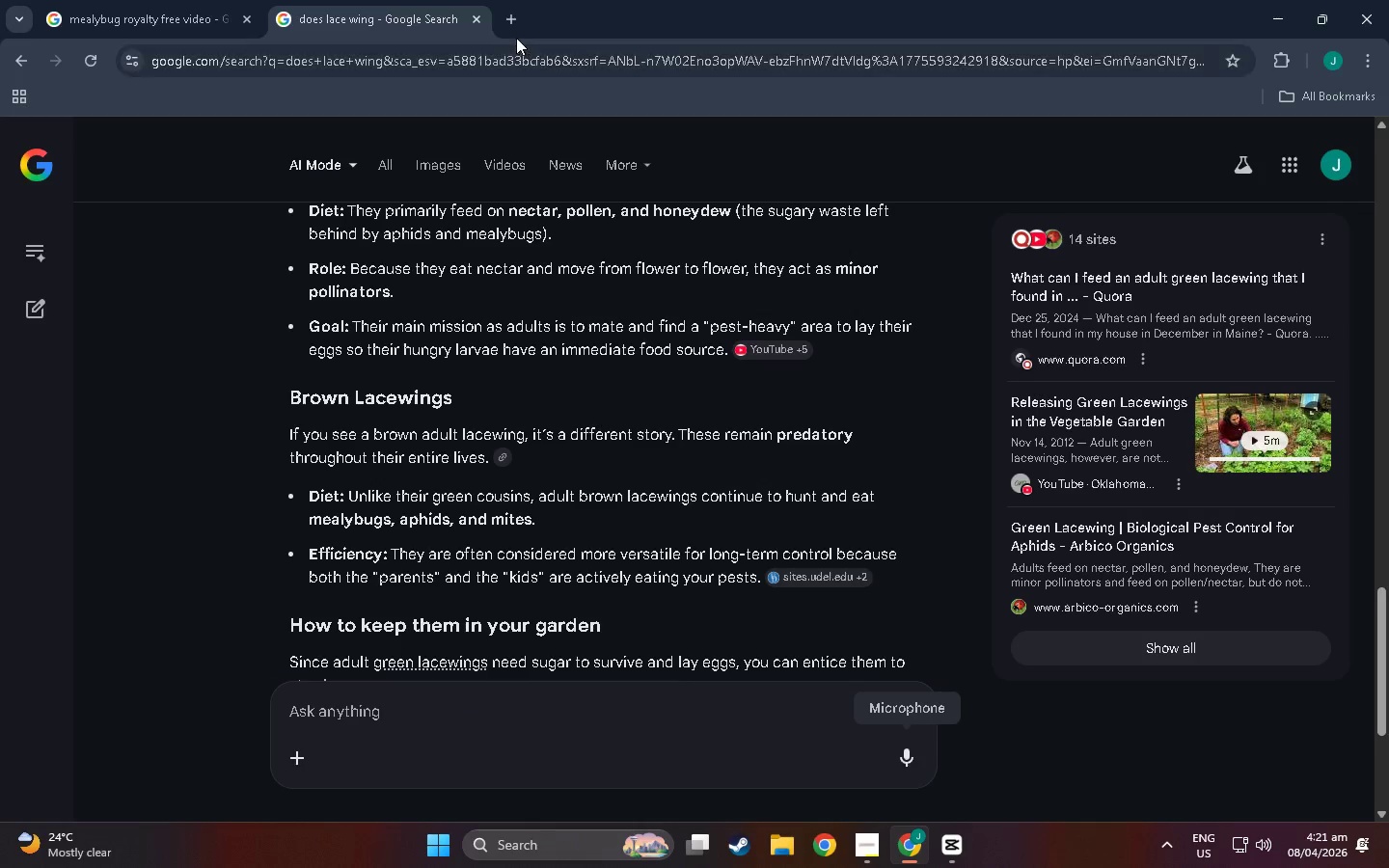 
left_click([511, 25])
 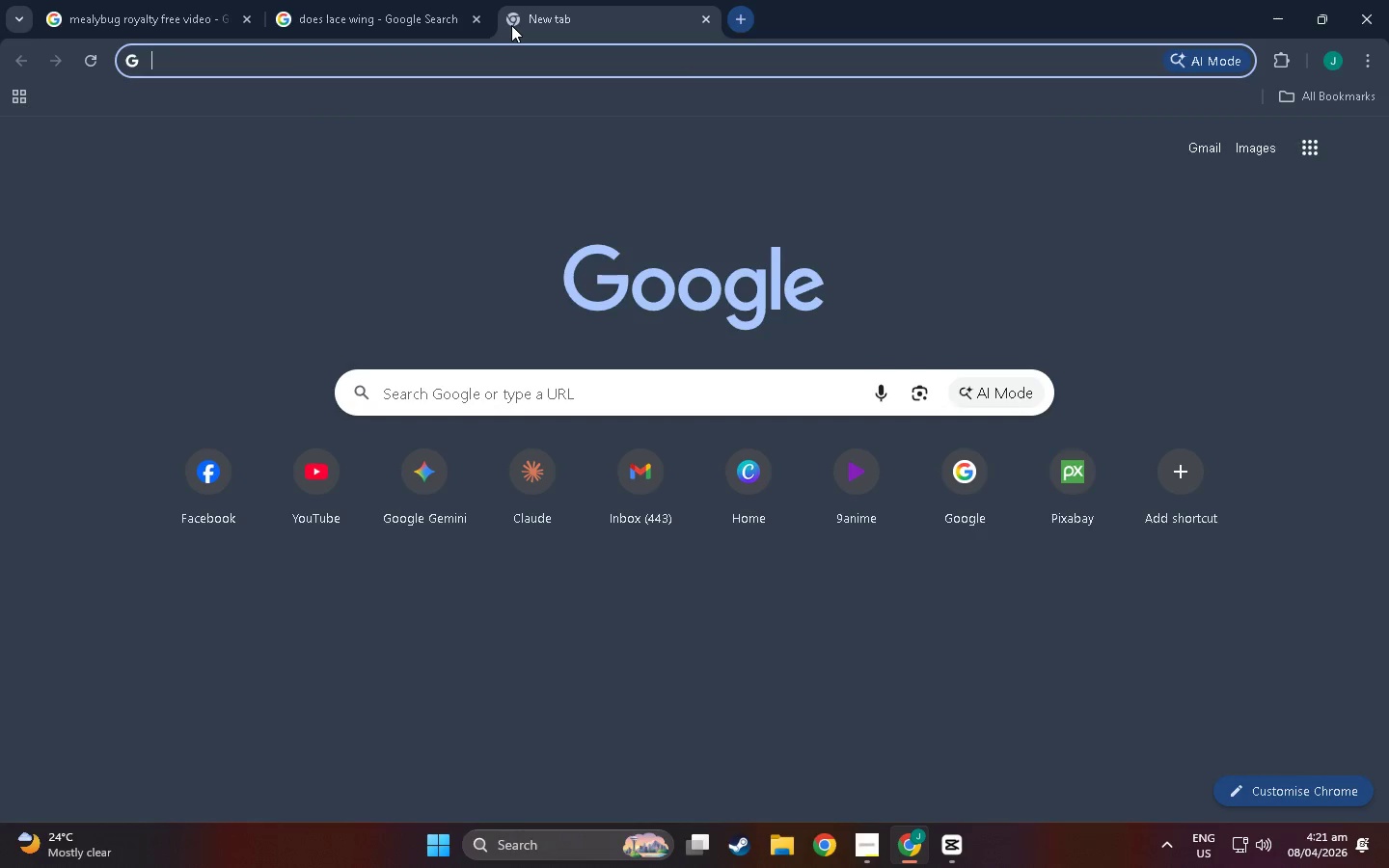 
type(you)
 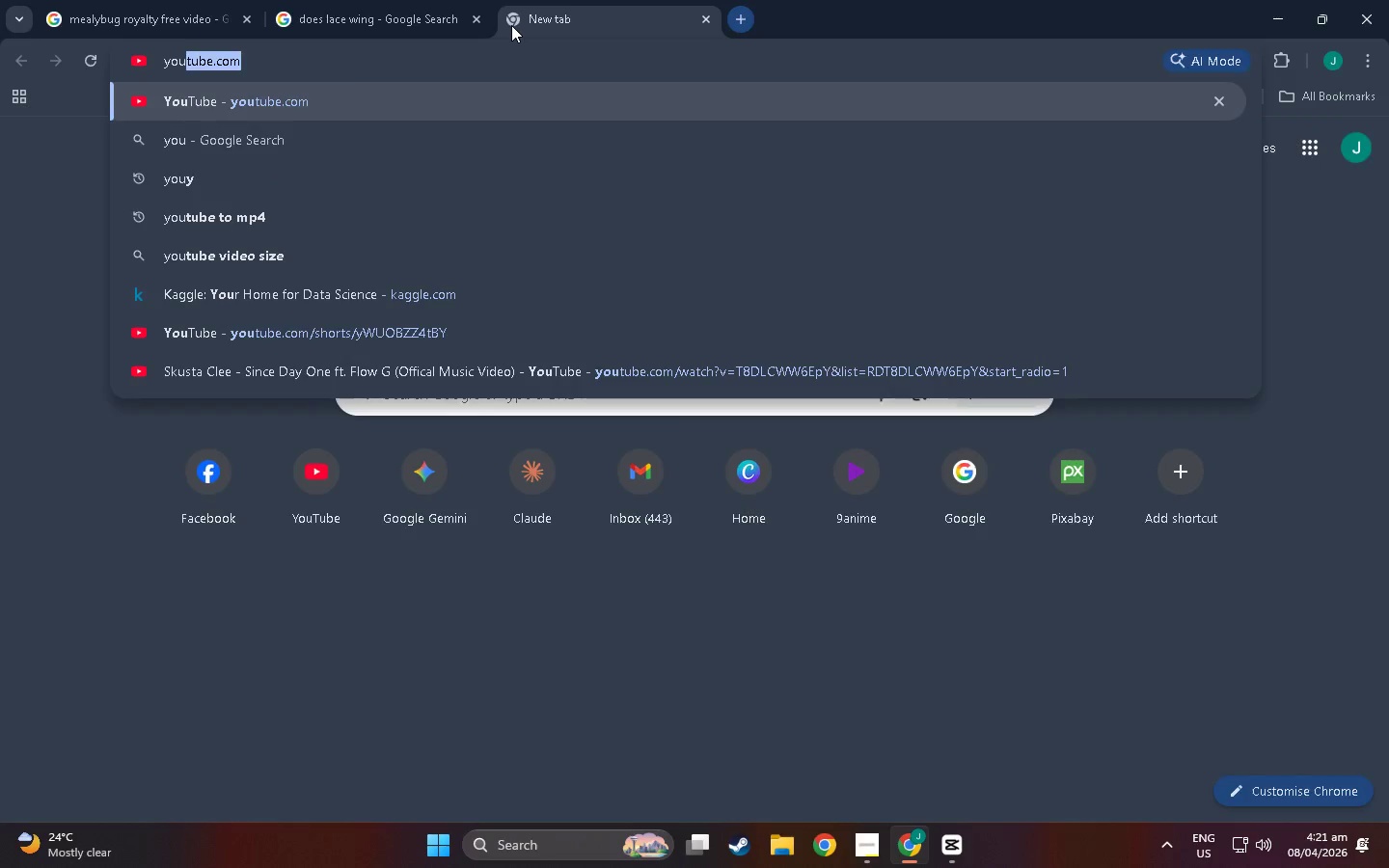 
key(Enter)
 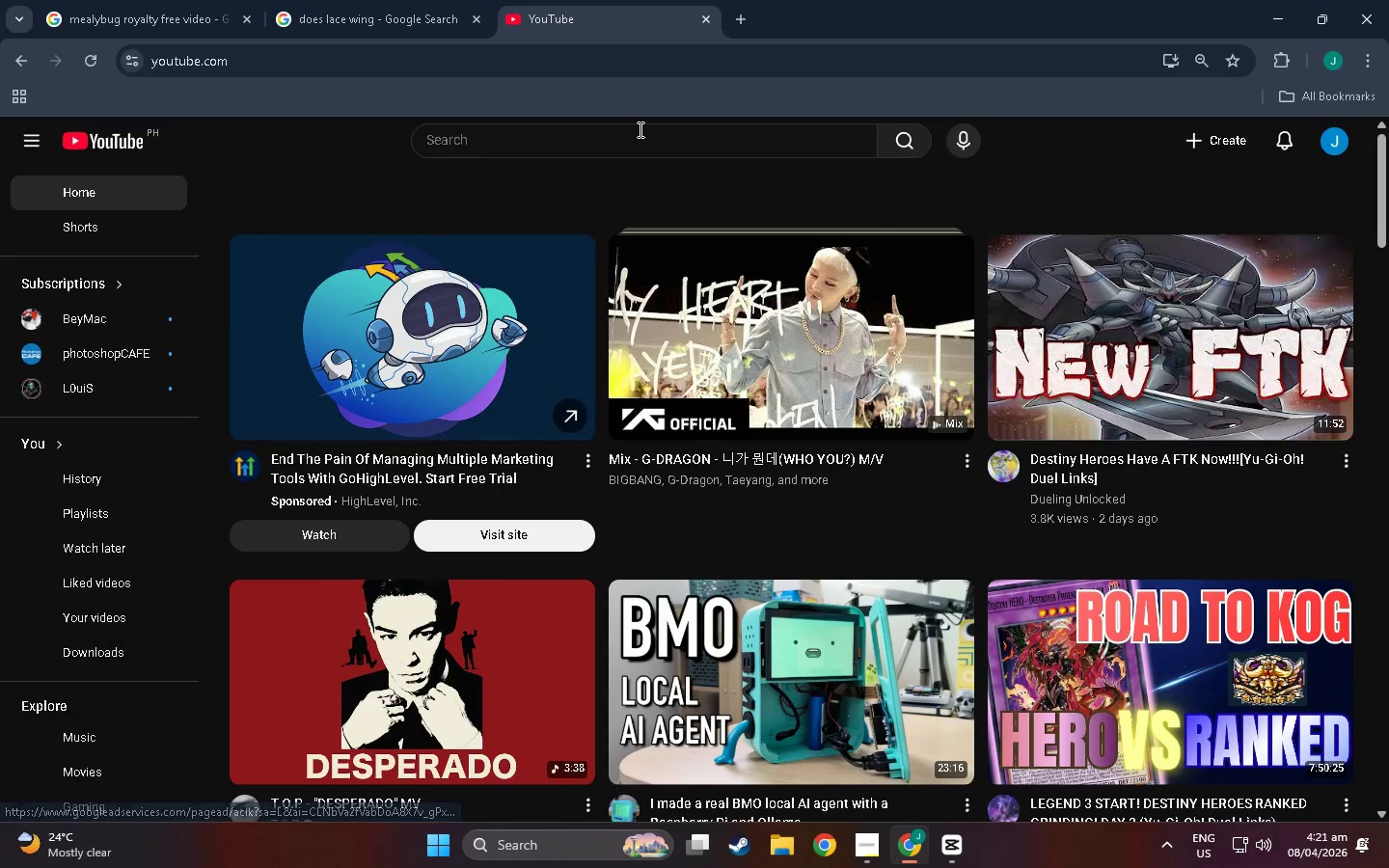 
mouse_move([374, 3])
 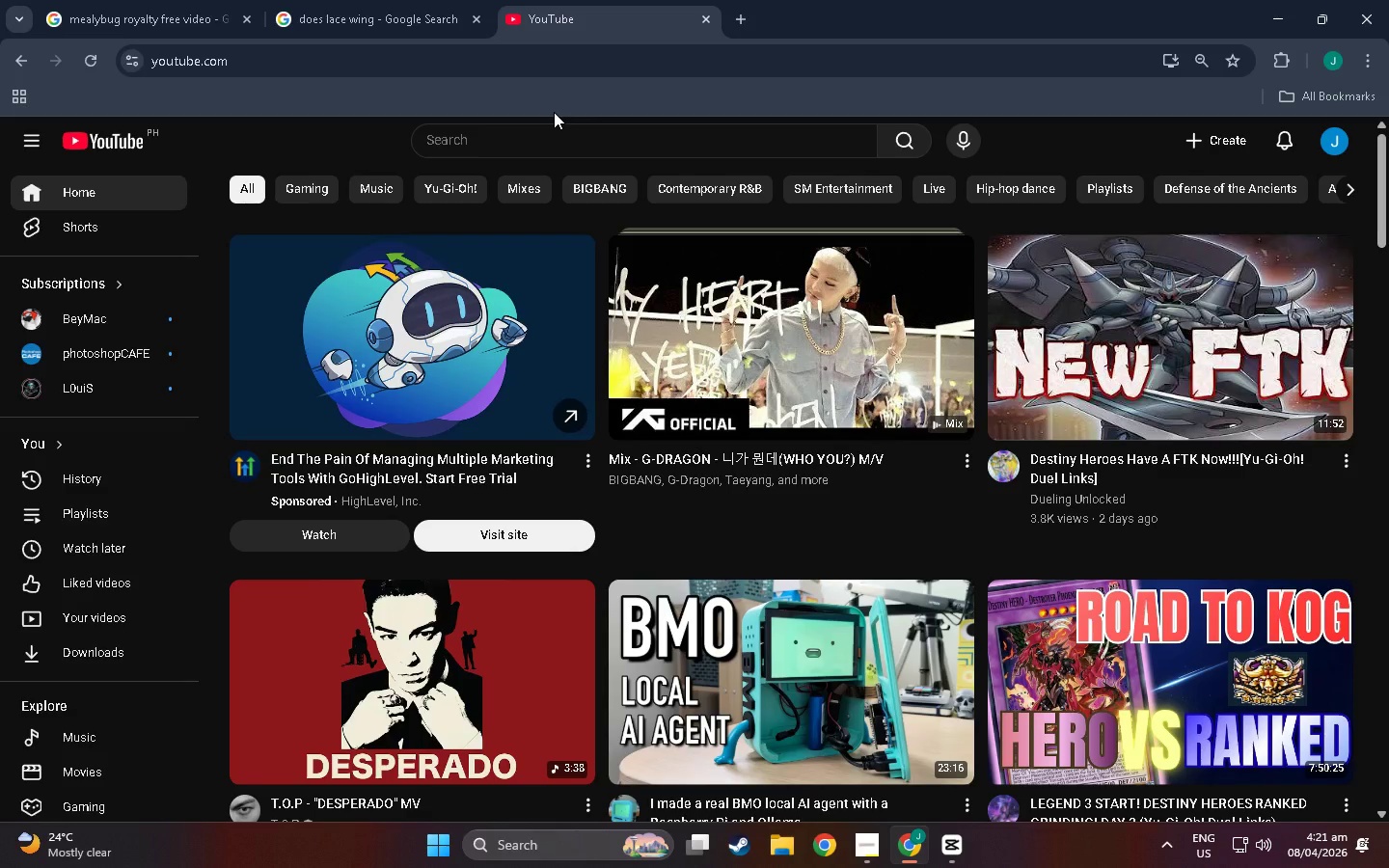 
left_click([540, 138])
 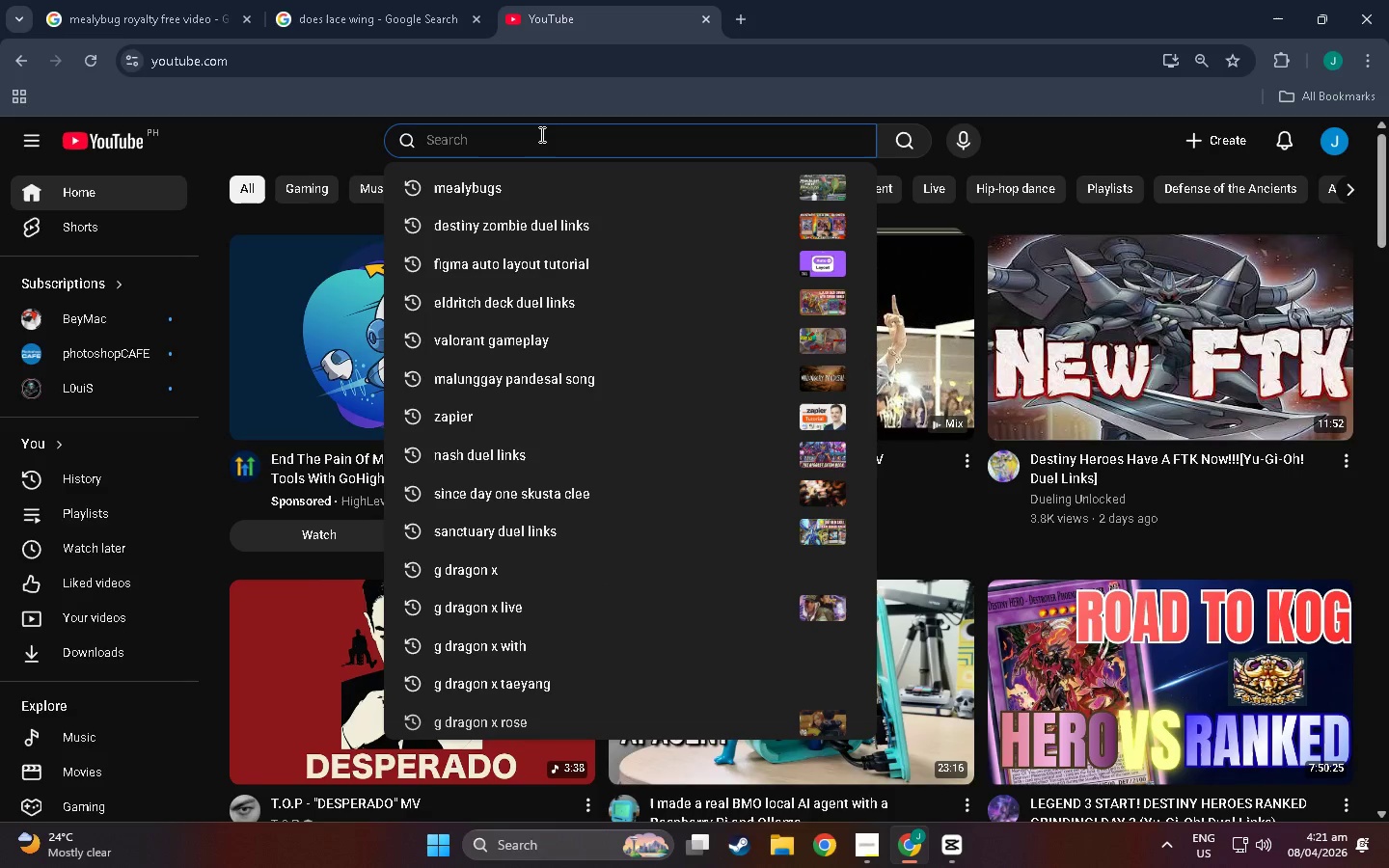 
type(lacewings)
 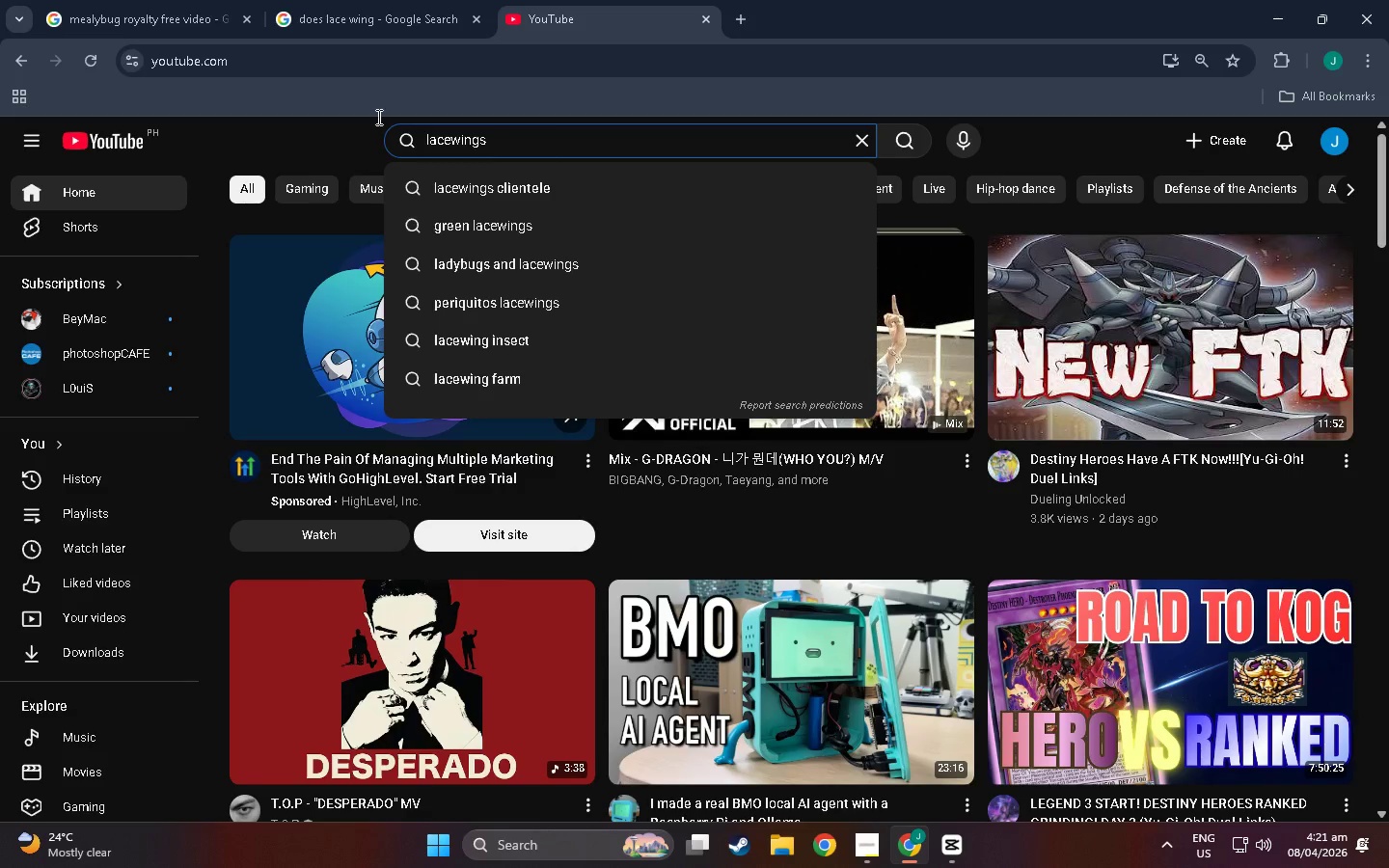 
left_click([217, 127])
 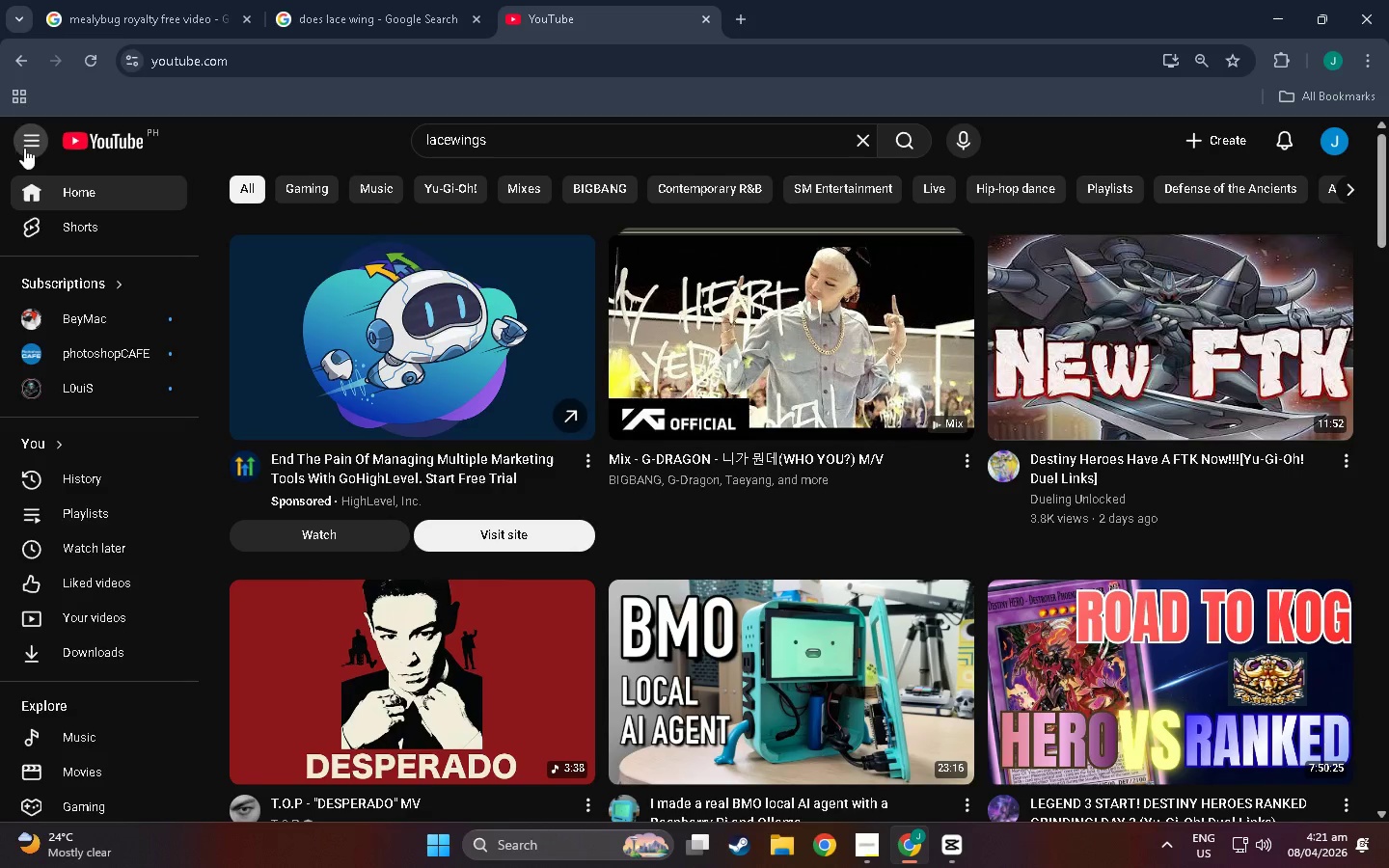 
left_click([28, 148])
 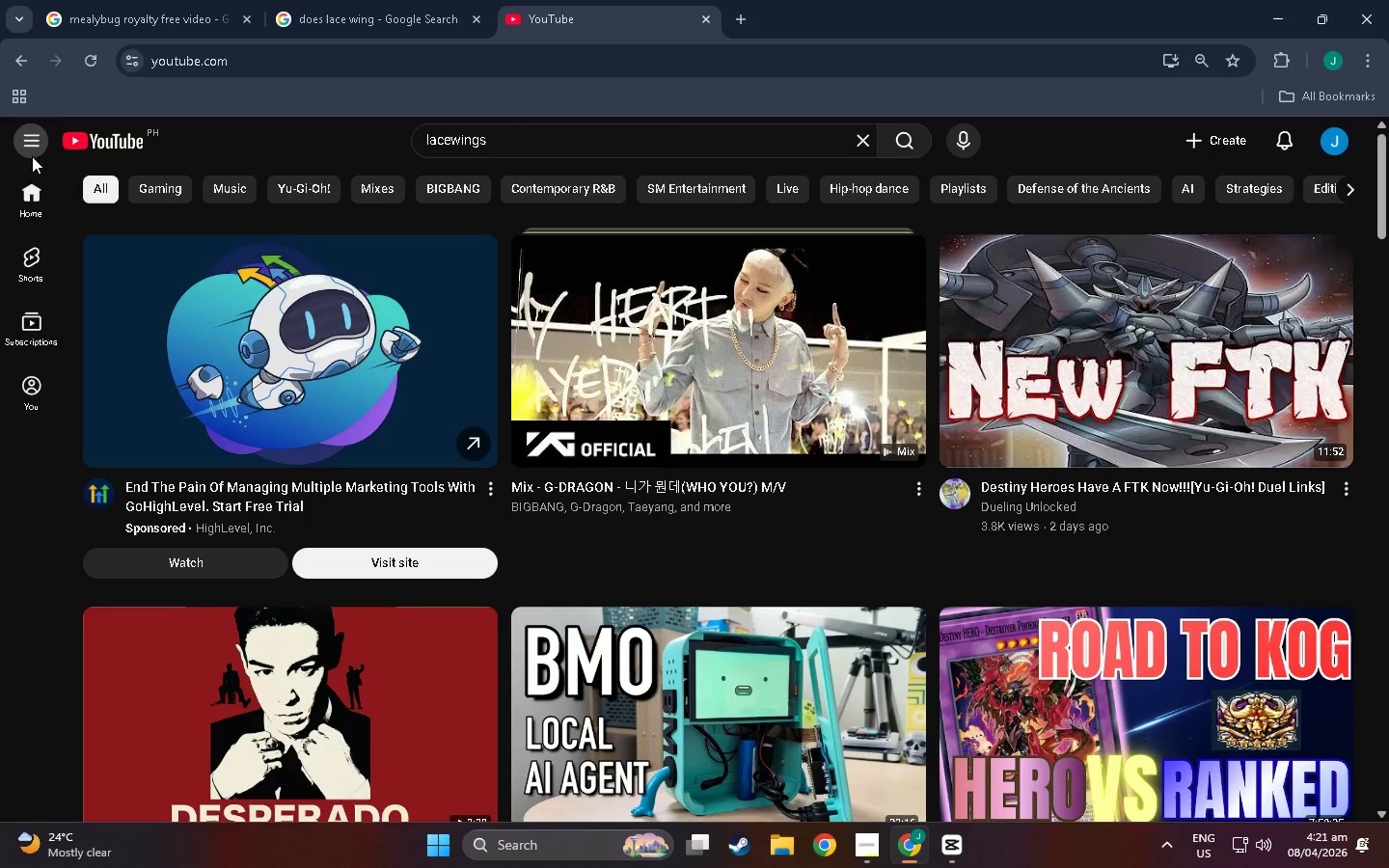 
left_click([32, 150])
 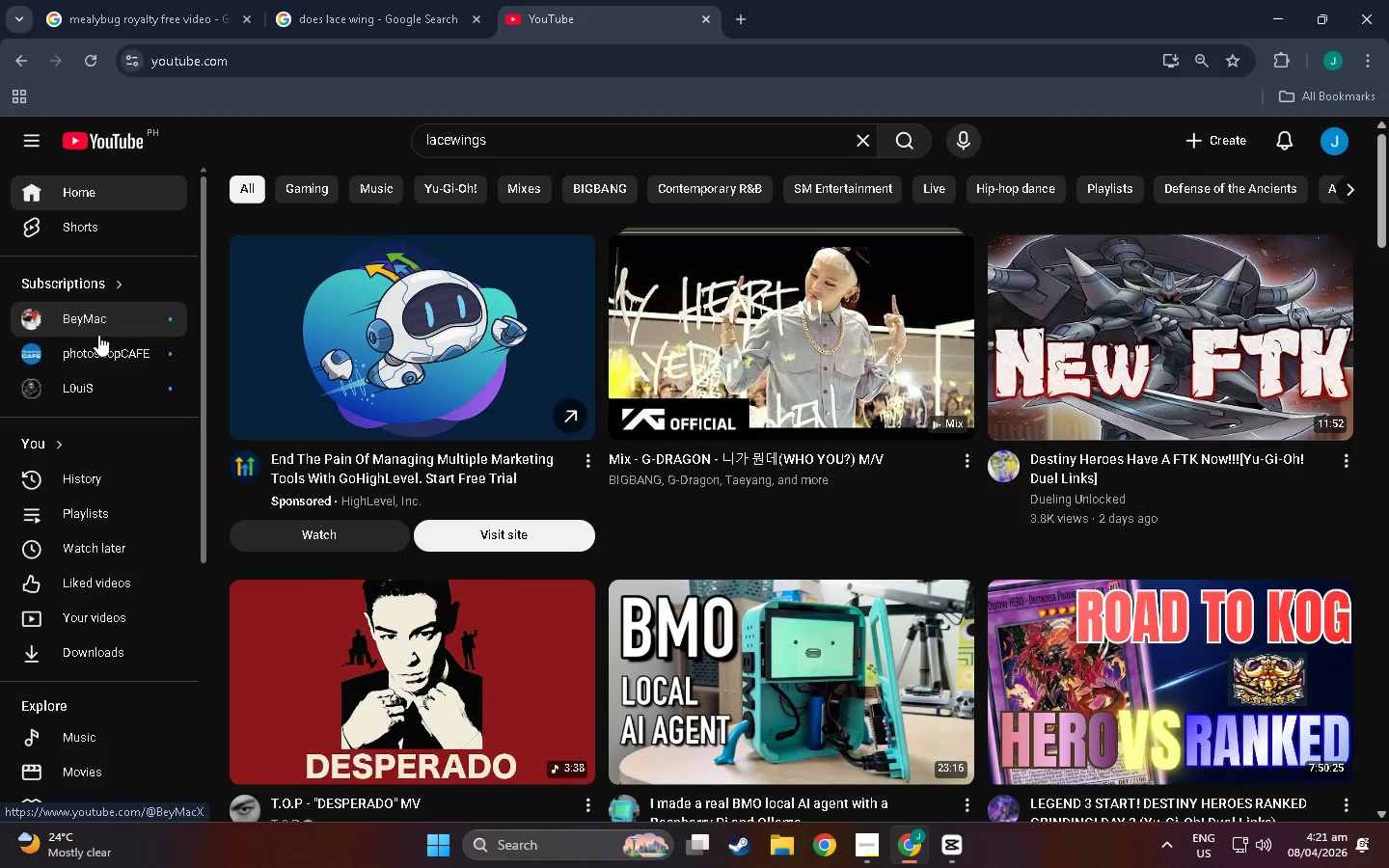 
scroll: coordinate [122, 524], scroll_direction: down, amount: 9.0
 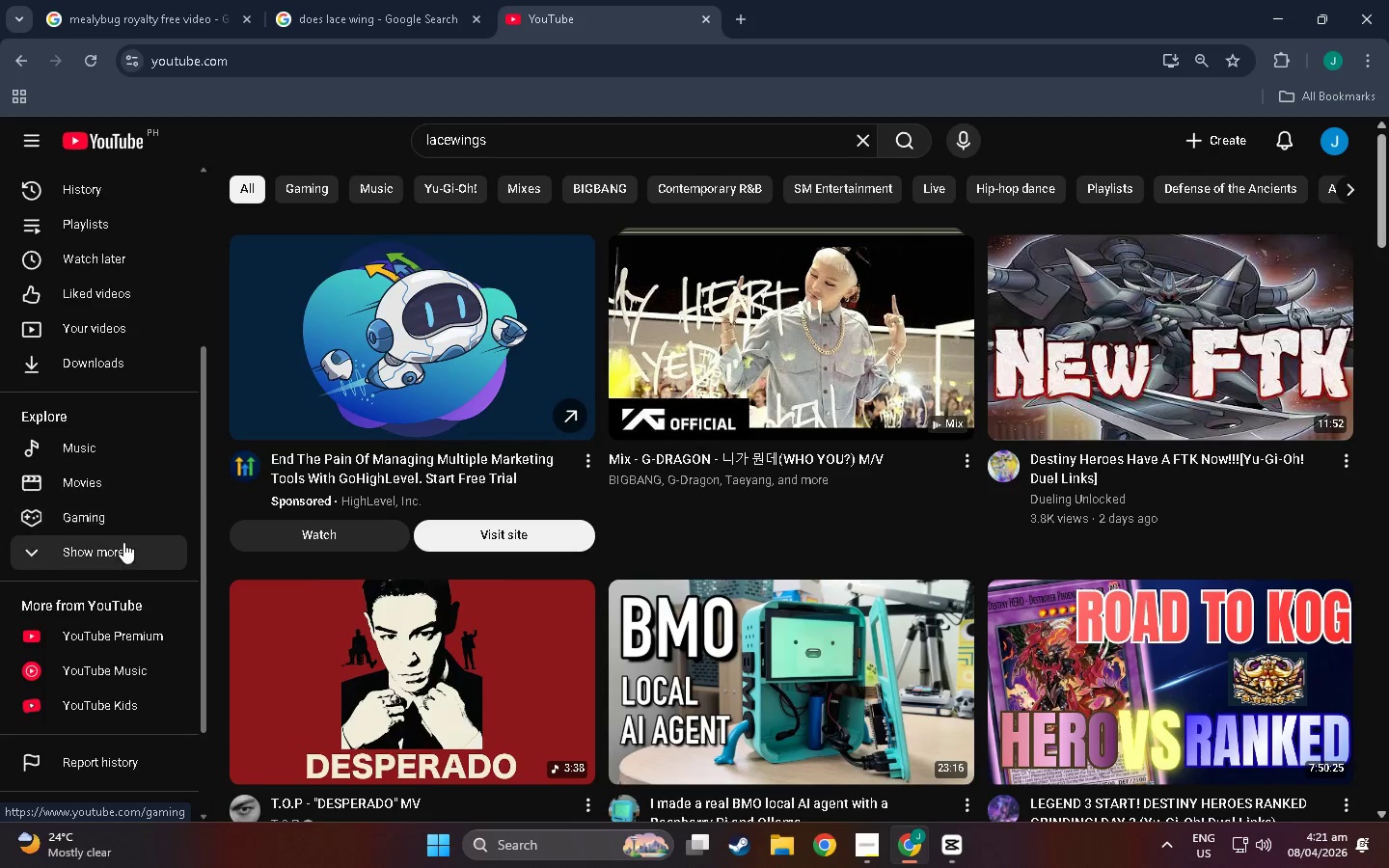 
left_click([122, 553])
 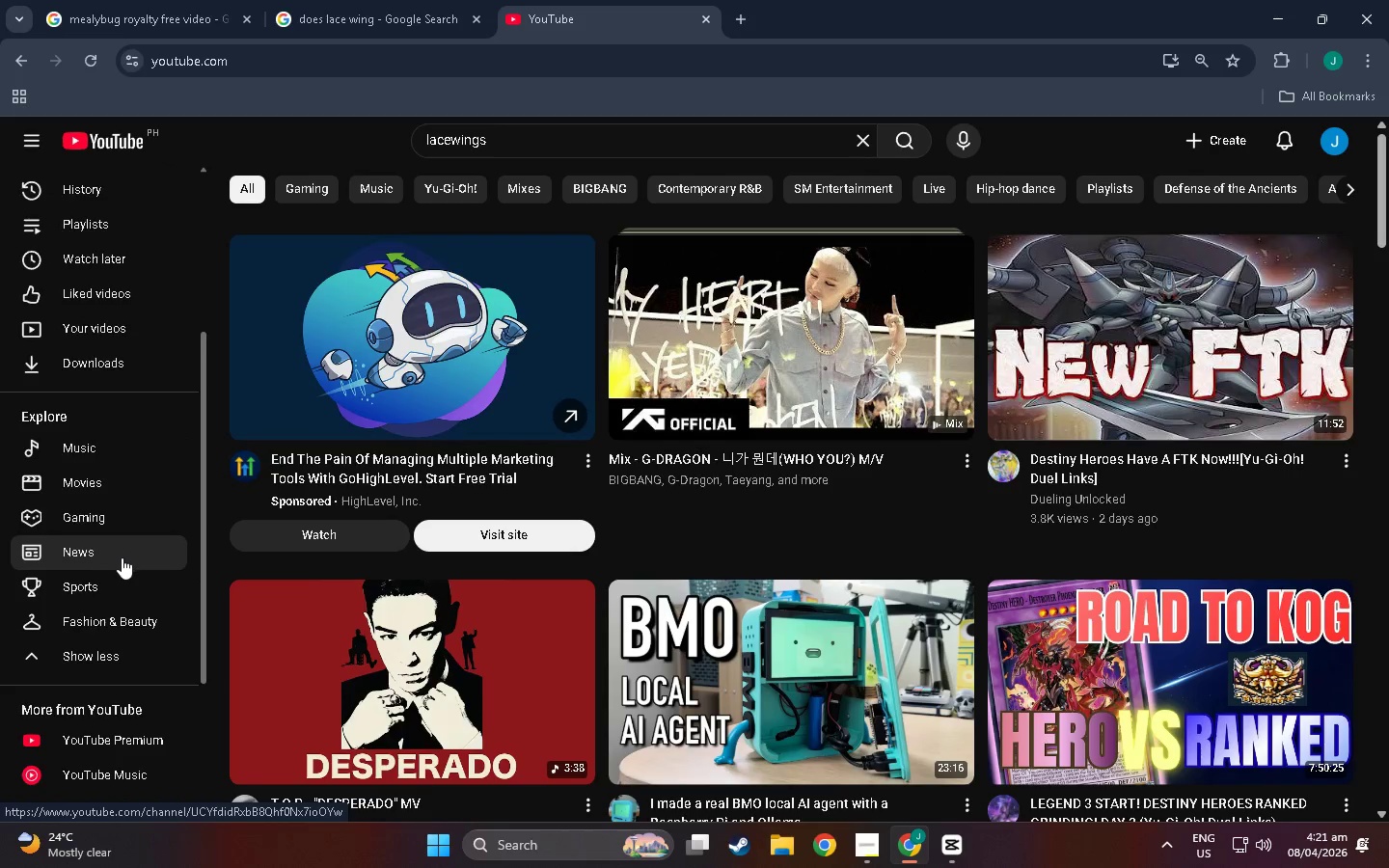 
scroll: coordinate [104, 716], scroll_direction: down, amount: 12.0
 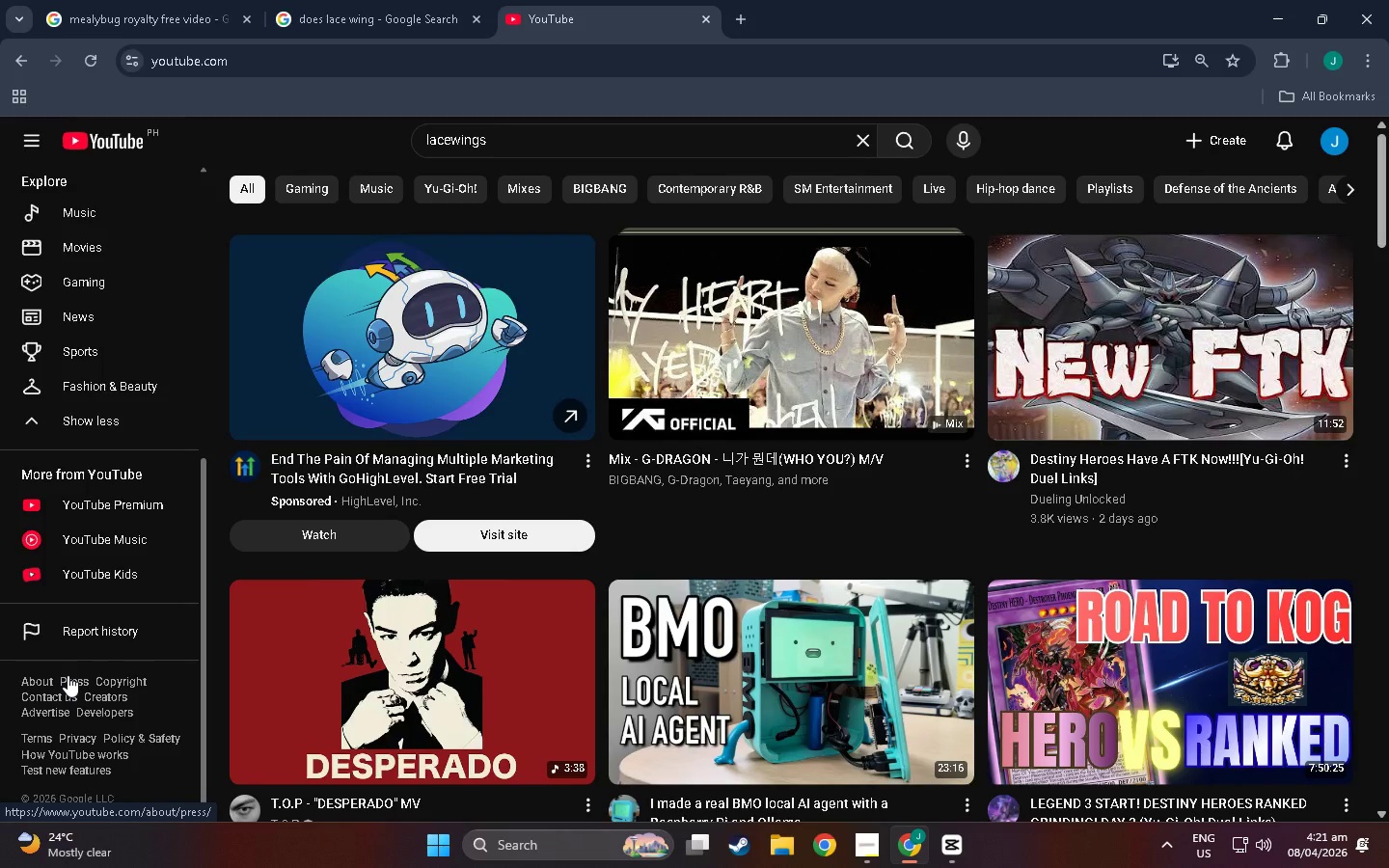 
scroll: coordinate [287, 364], scroll_direction: up, amount: 3.0
 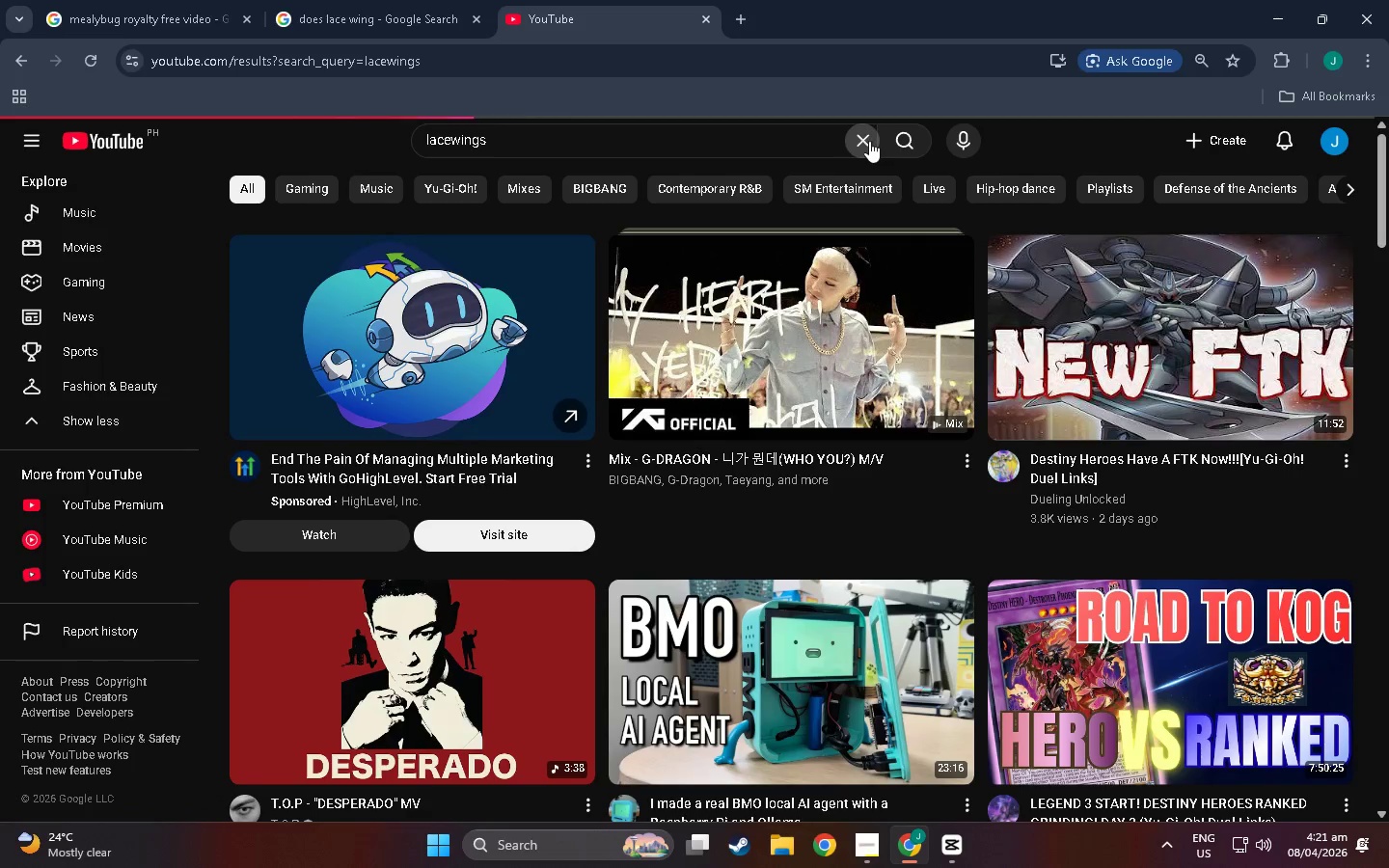 
left_click([869, 141])
 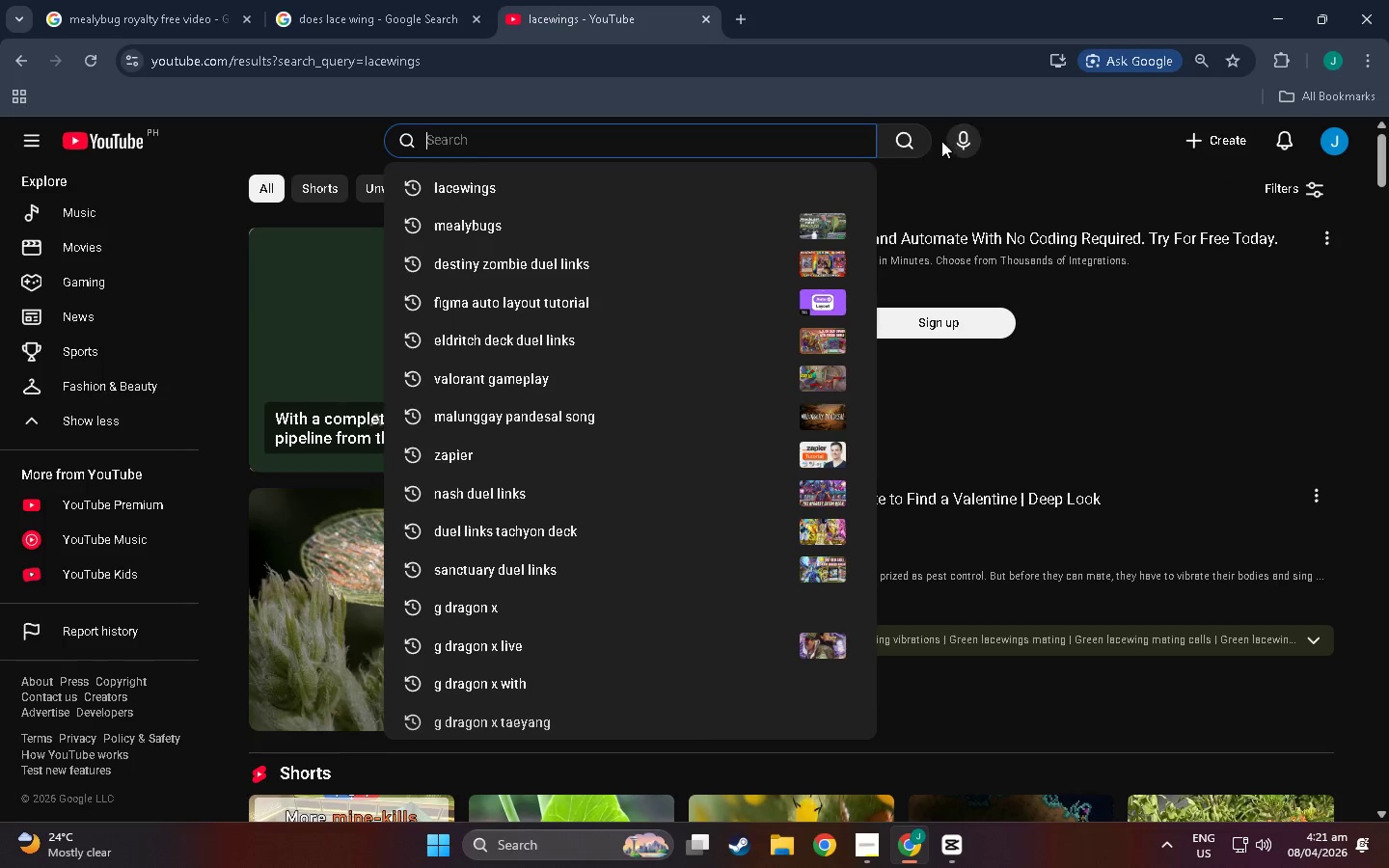 
left_click([1323, 189])
 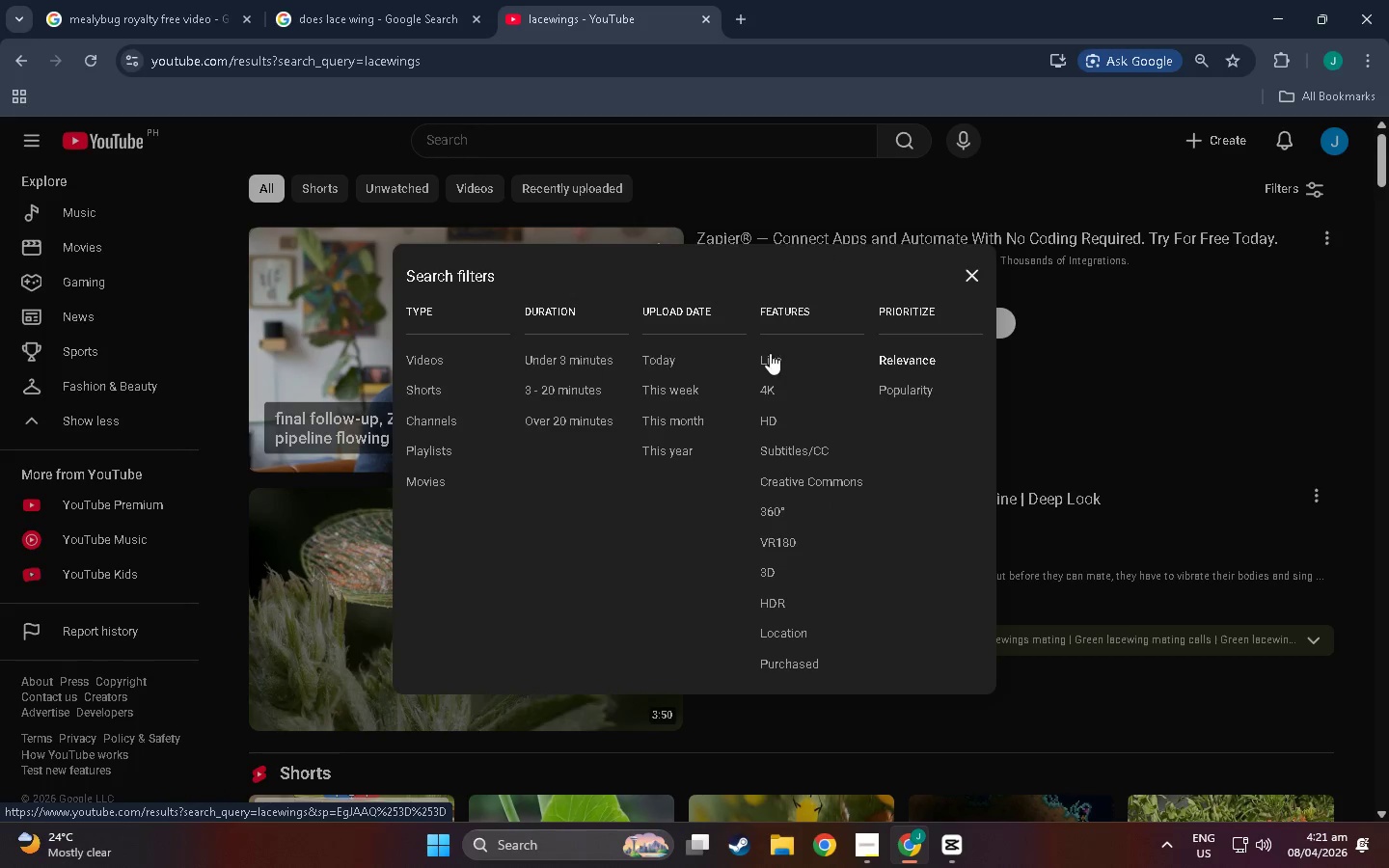 
wait(5.88)
 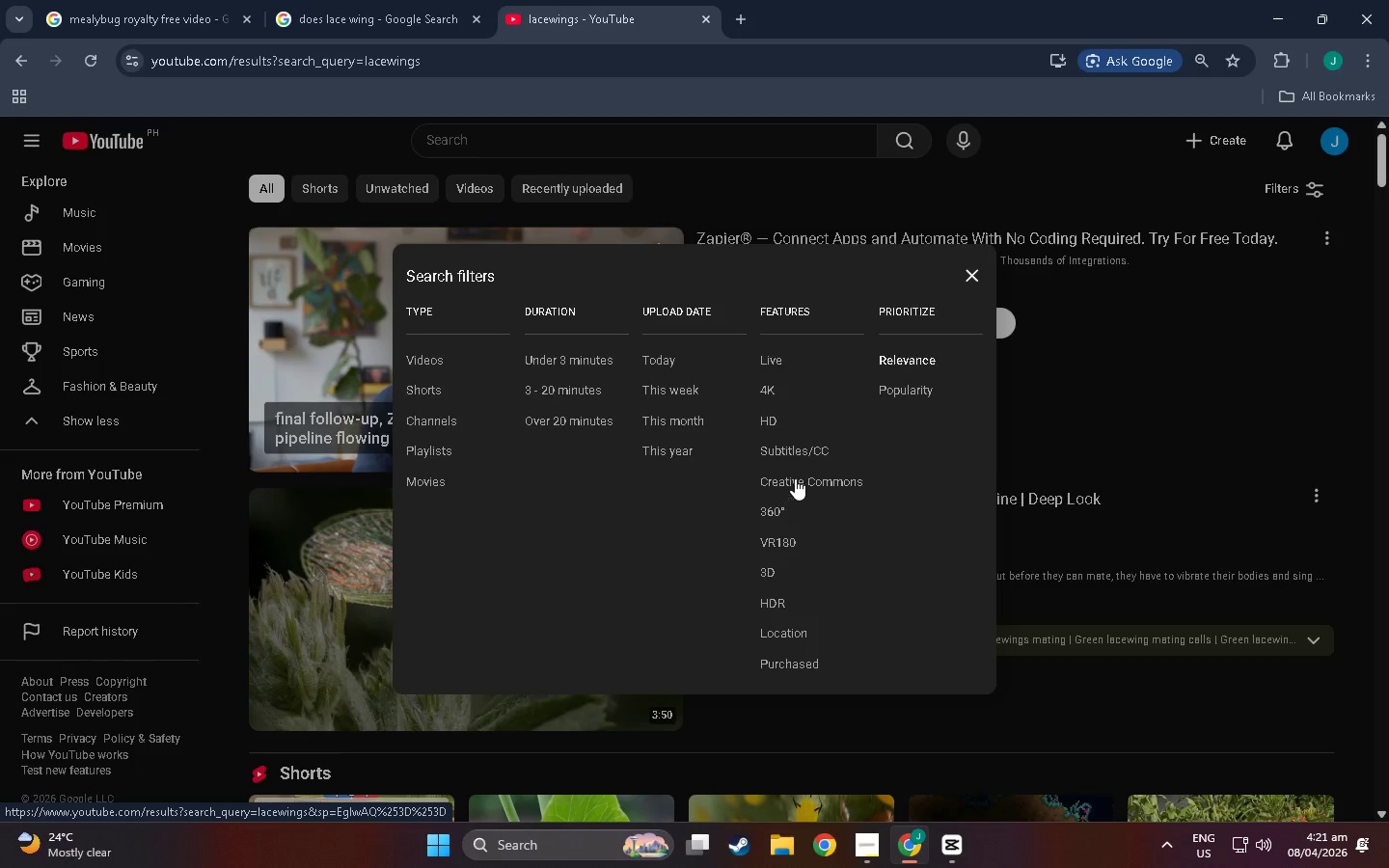 
left_click([797, 478])
 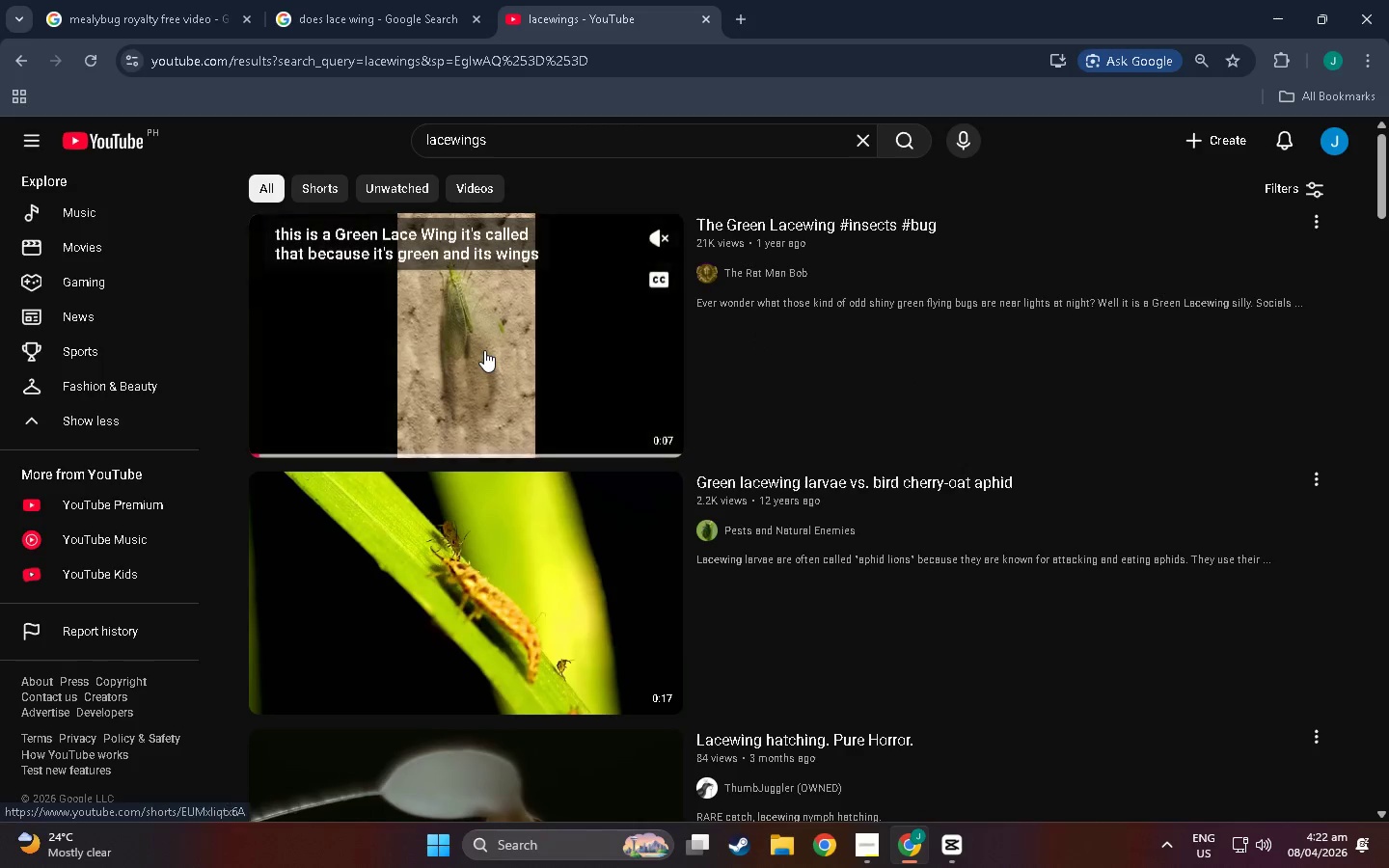 
scroll: coordinate [498, 435], scroll_direction: down, amount: 7.0
 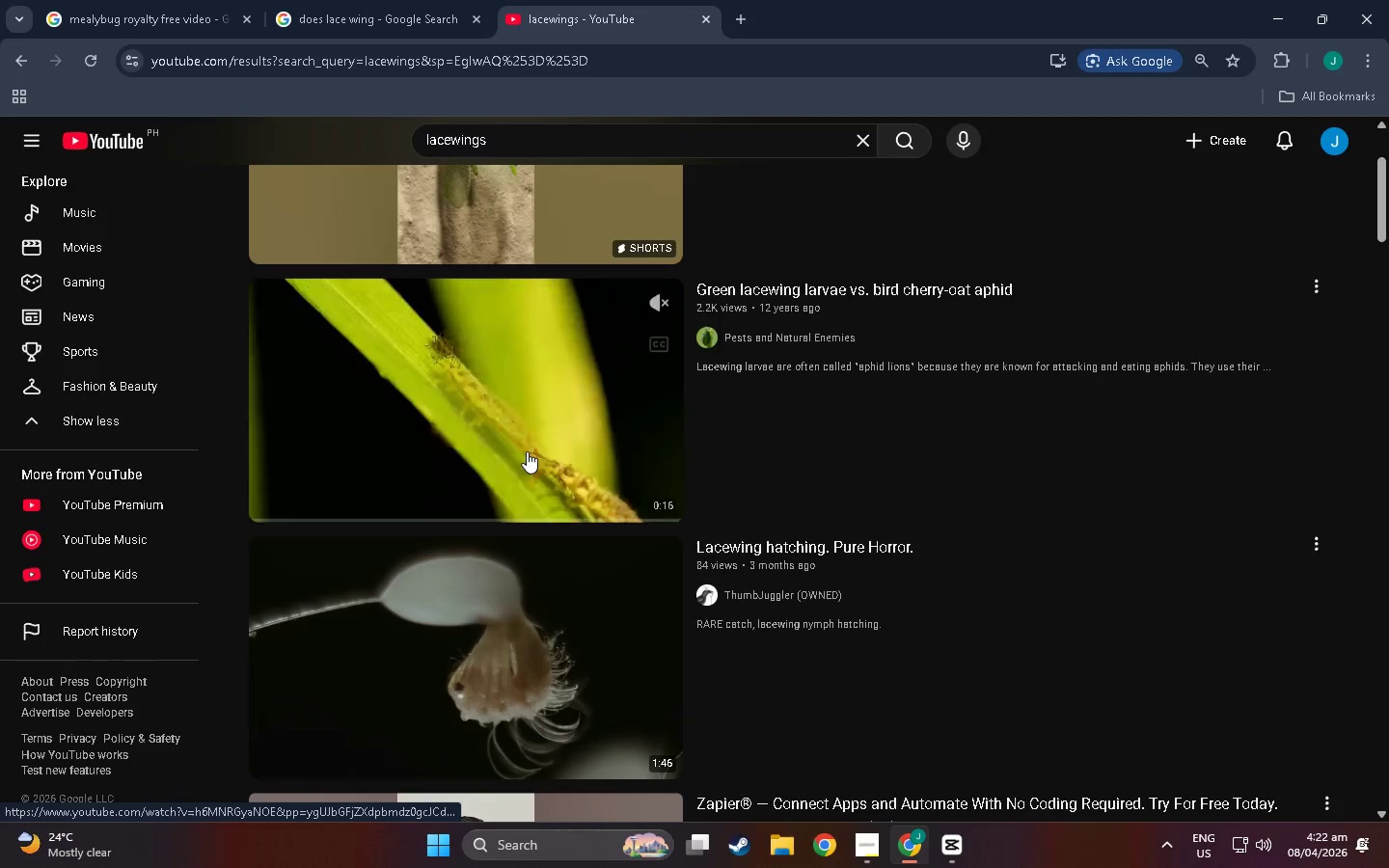 
left_click([343, 0])
 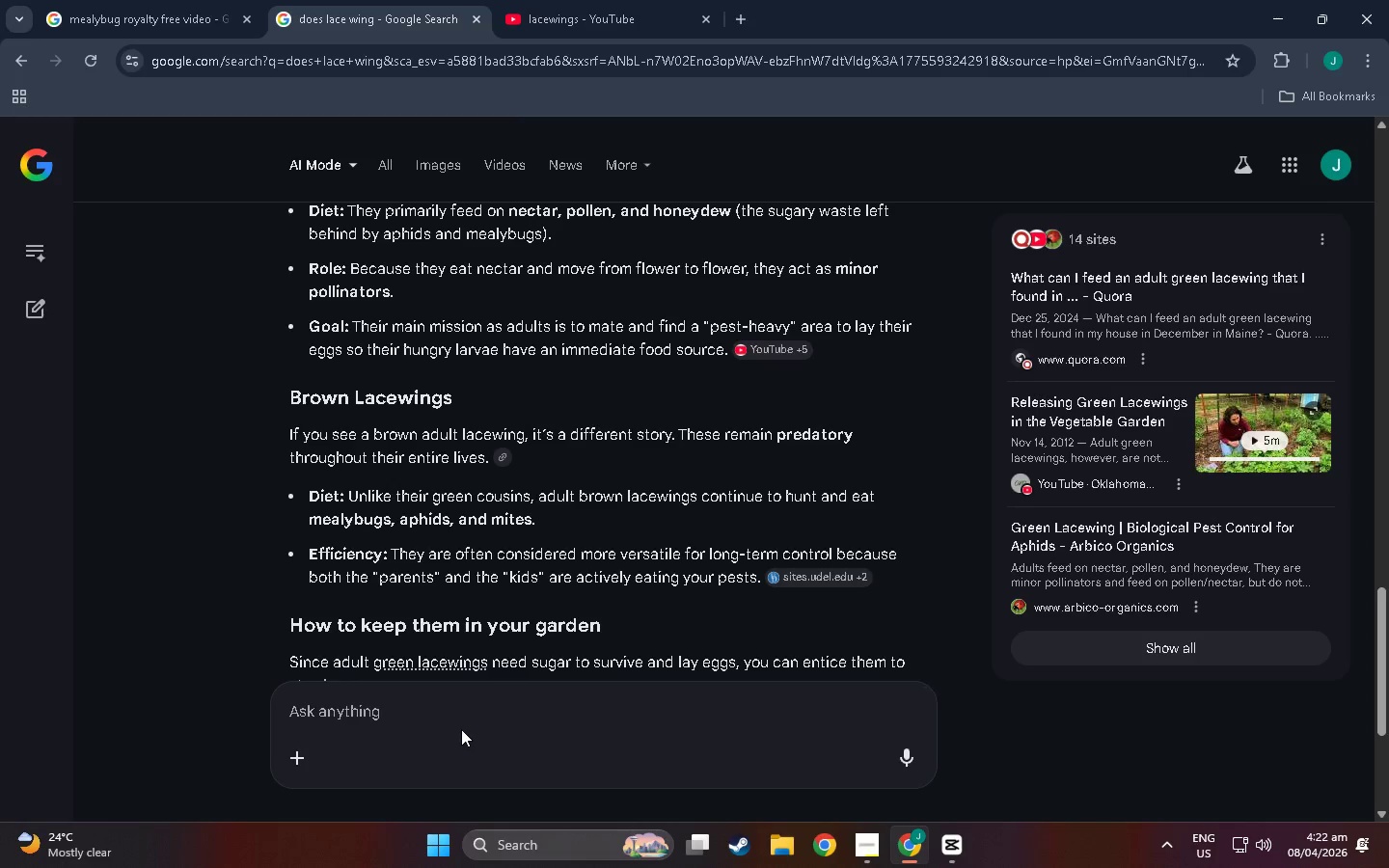 
scroll: coordinate [507, 484], scroll_direction: down, amount: 11.0
 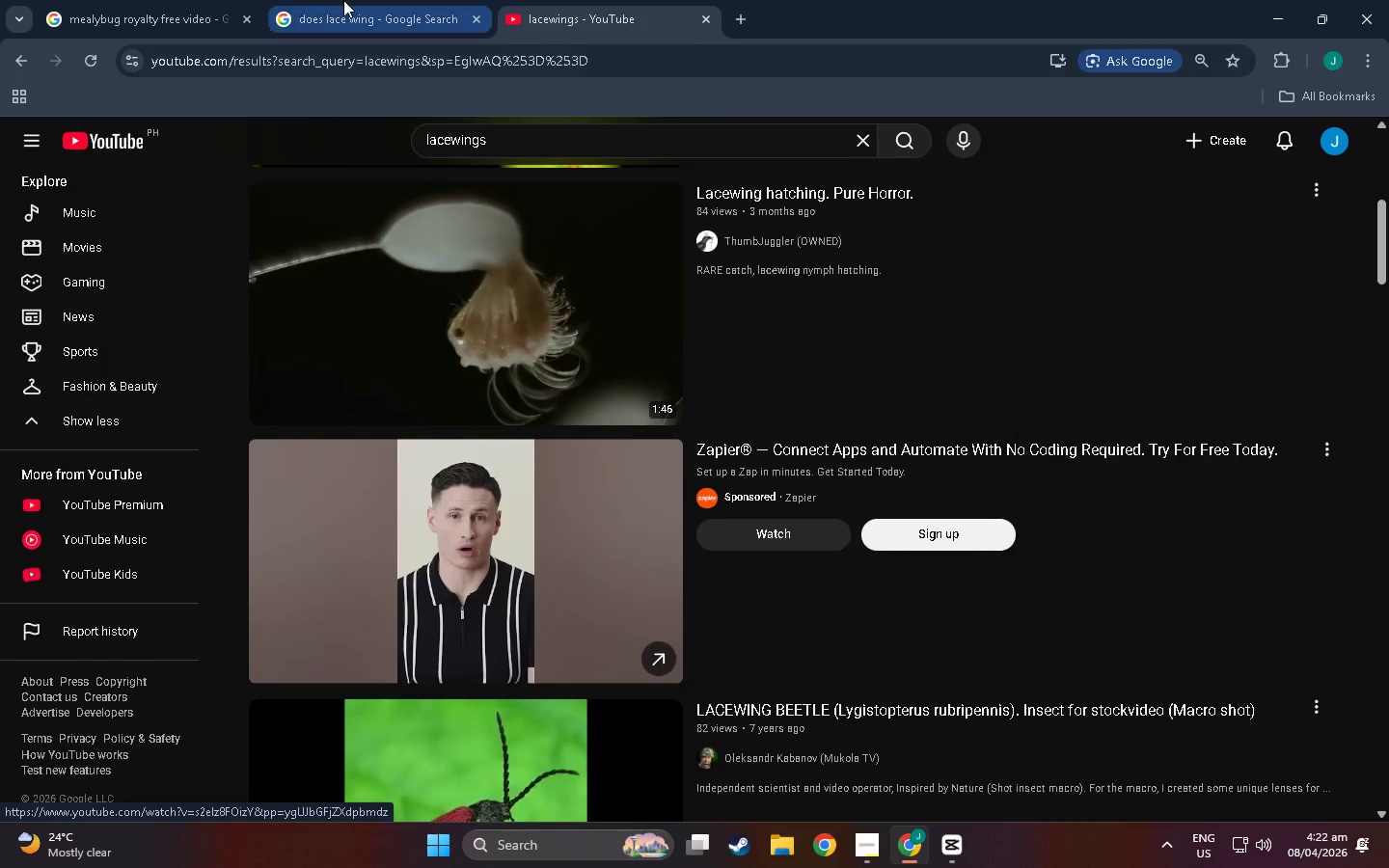 
type(what is yto)
key(Backspace)
key(Backspace)
type(outyu)
key(Backspace)
key(Backspace)
key(Backspace)
type(tubeis ty)
key(Backspace)
type(y)
key(Backspace)
key(Backspace)
type(youtuv)
key(Backspace)
type(be lac)
key(Backspace)
key(Backspace)
key(Backspace)
type(creative commonf)
key(Backspace)
type(s royalty free>)
key(Backspace)
type(?)
 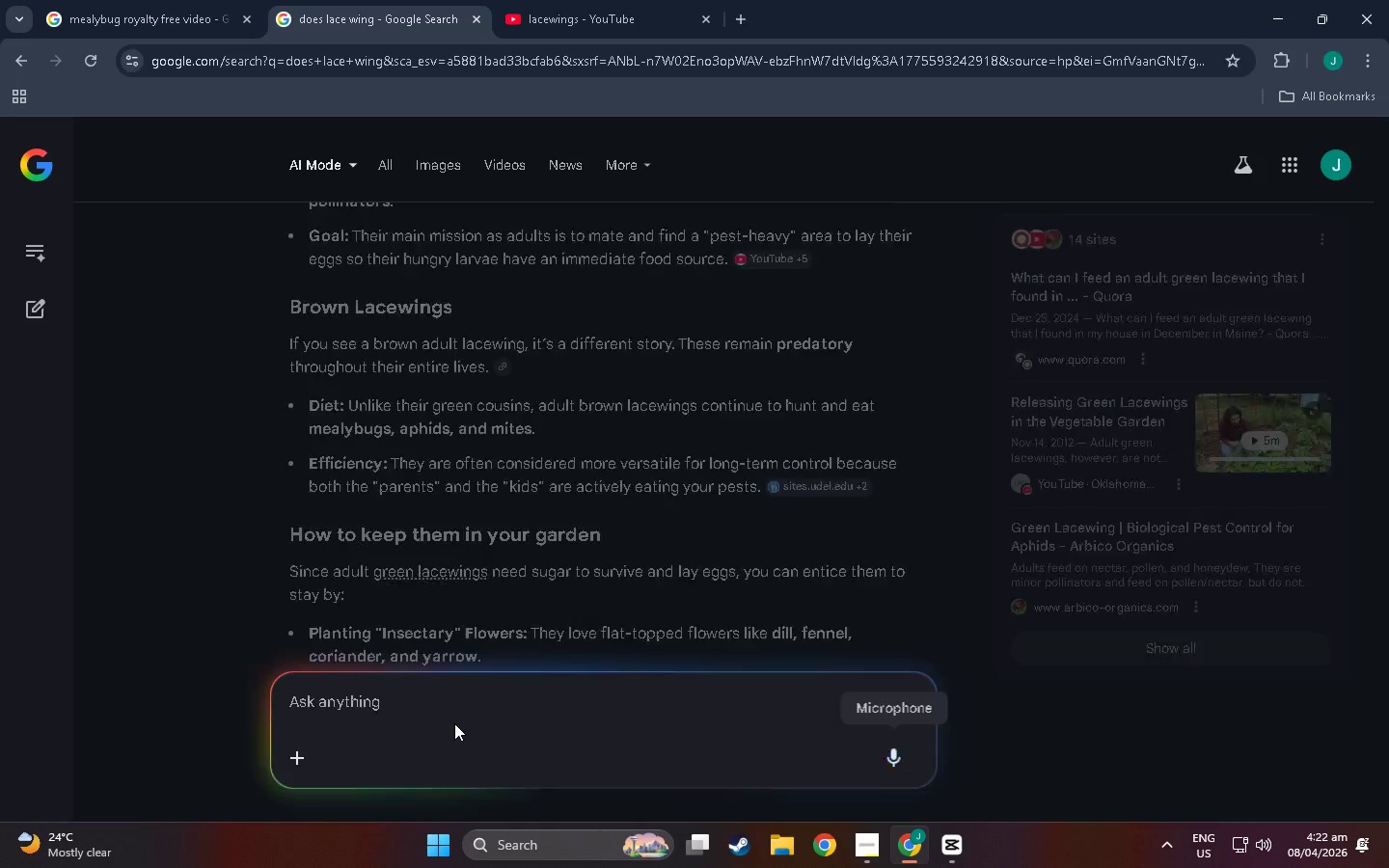 
 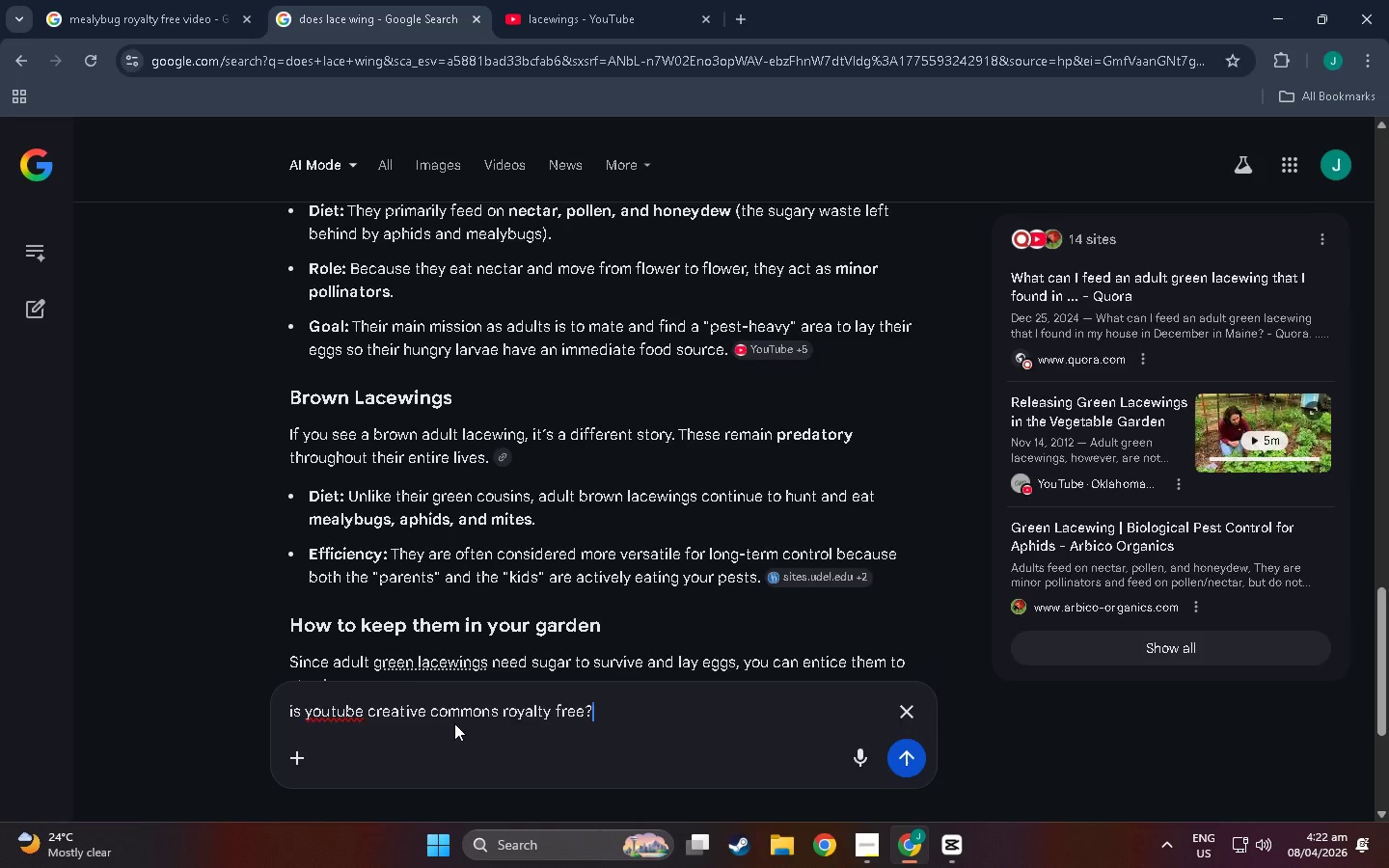 
key(Enter)
 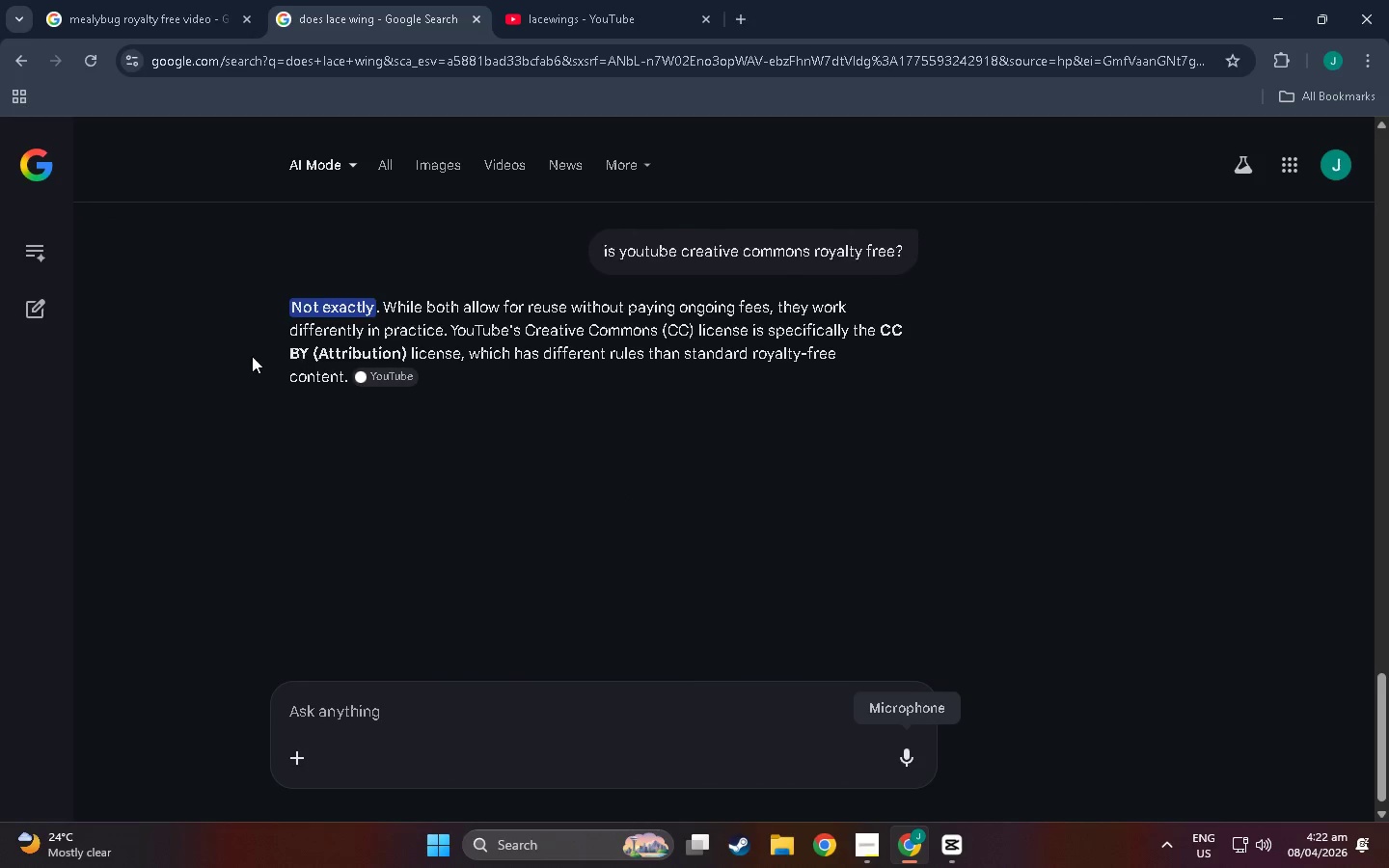 
wait(8.14)
 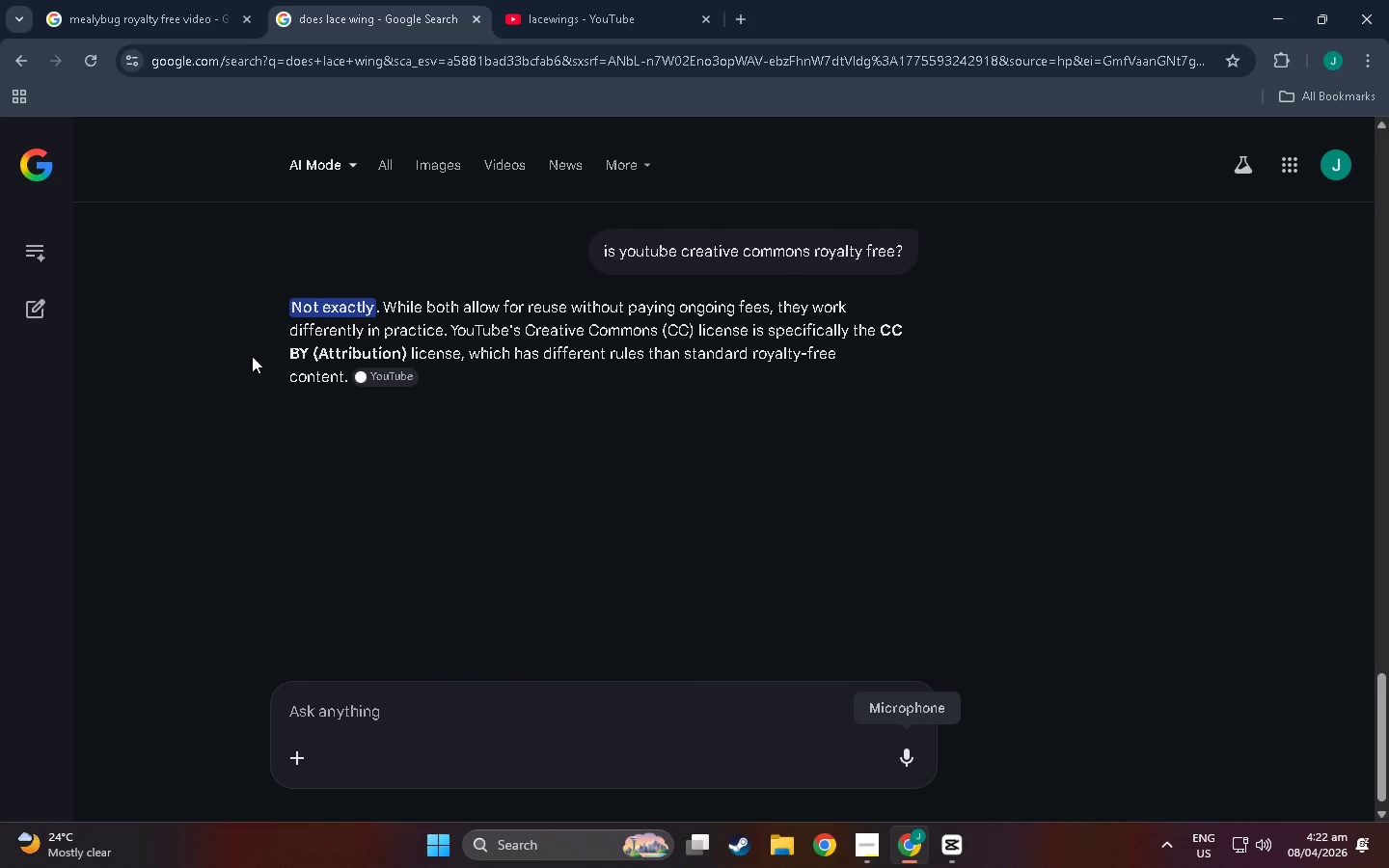 
scroll: coordinate [408, 311], scroll_direction: down, amount: 8.0
 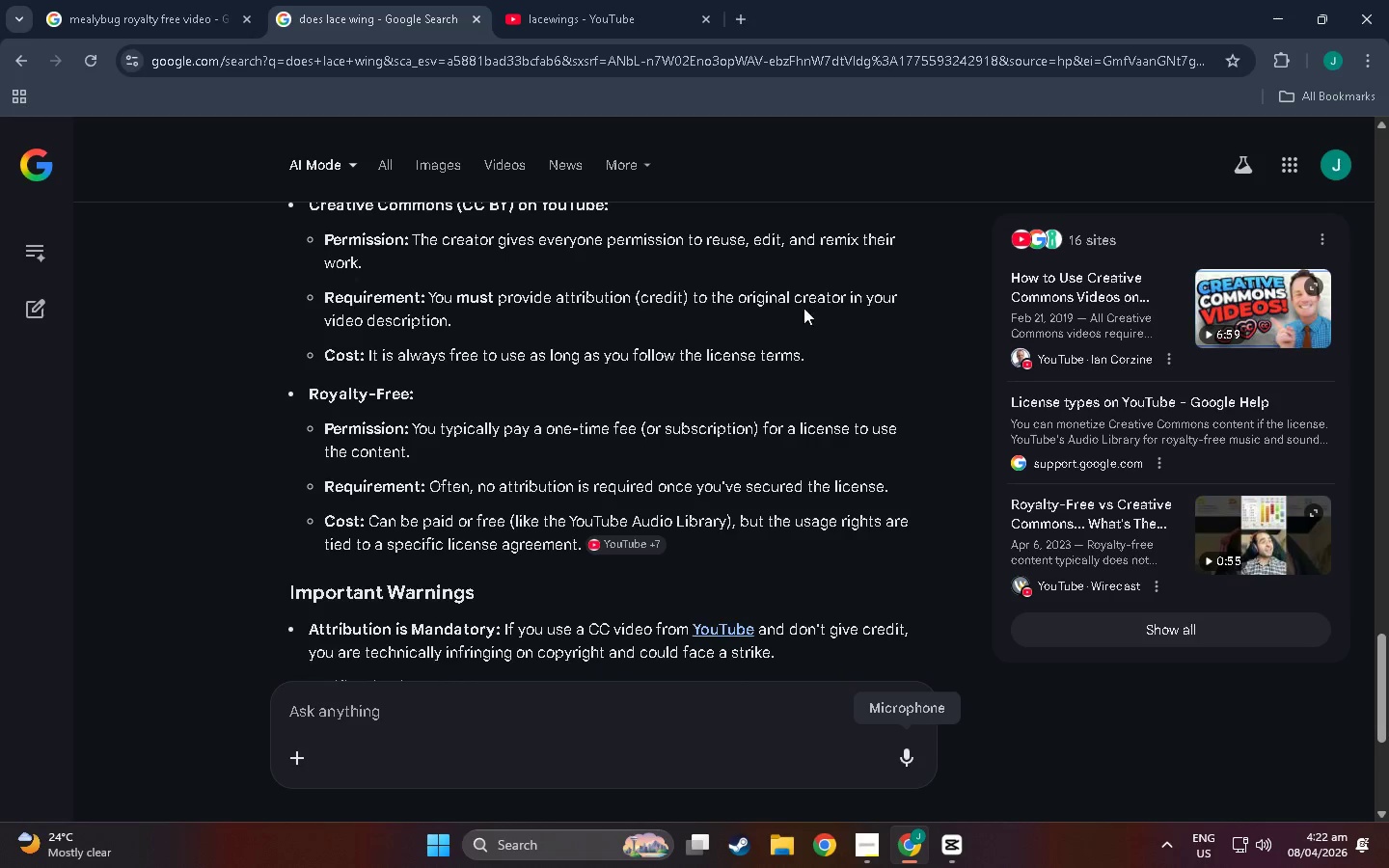 
scroll: coordinate [817, 353], scroll_direction: down, amount: 6.0
 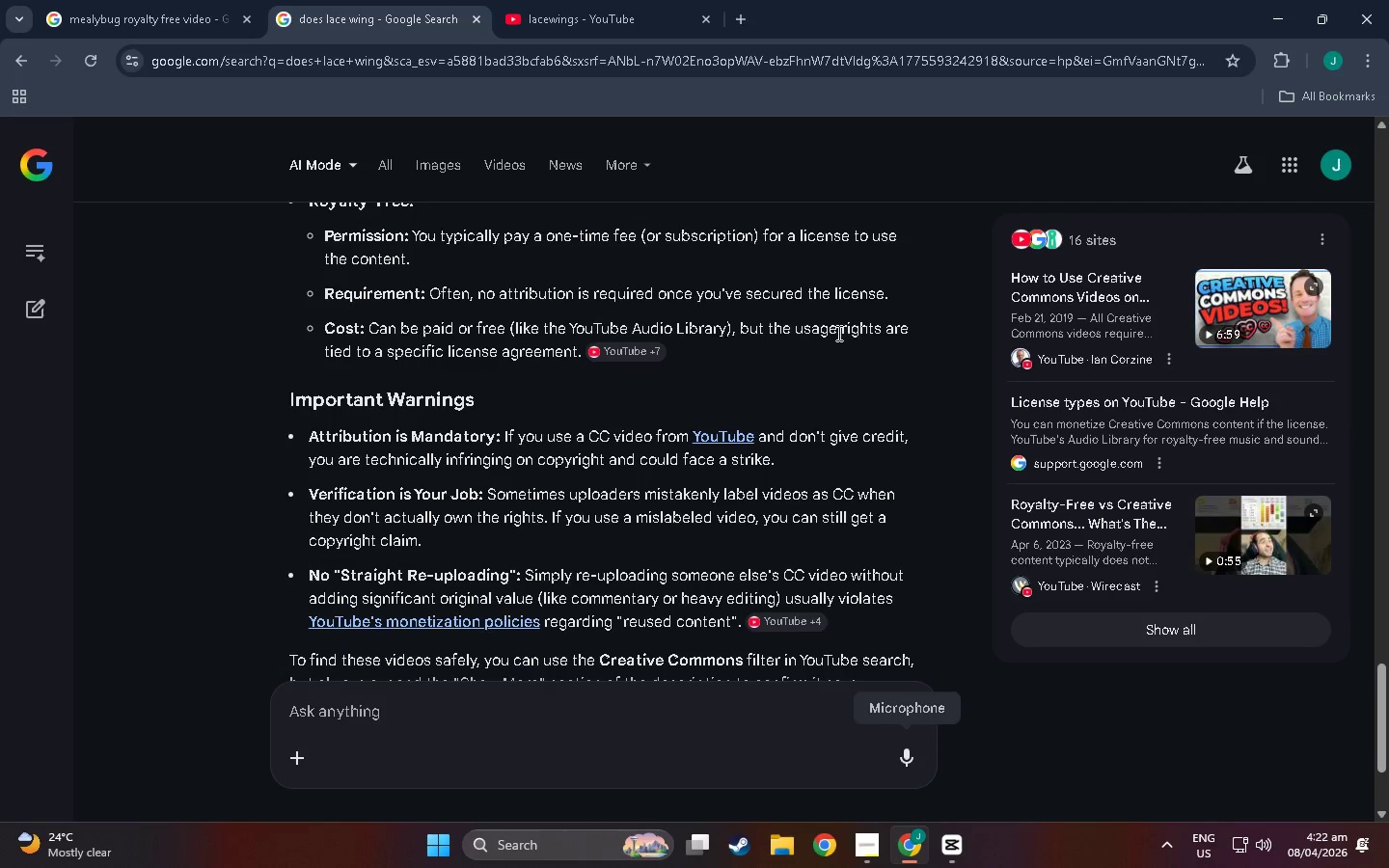 
wait(5.55)
 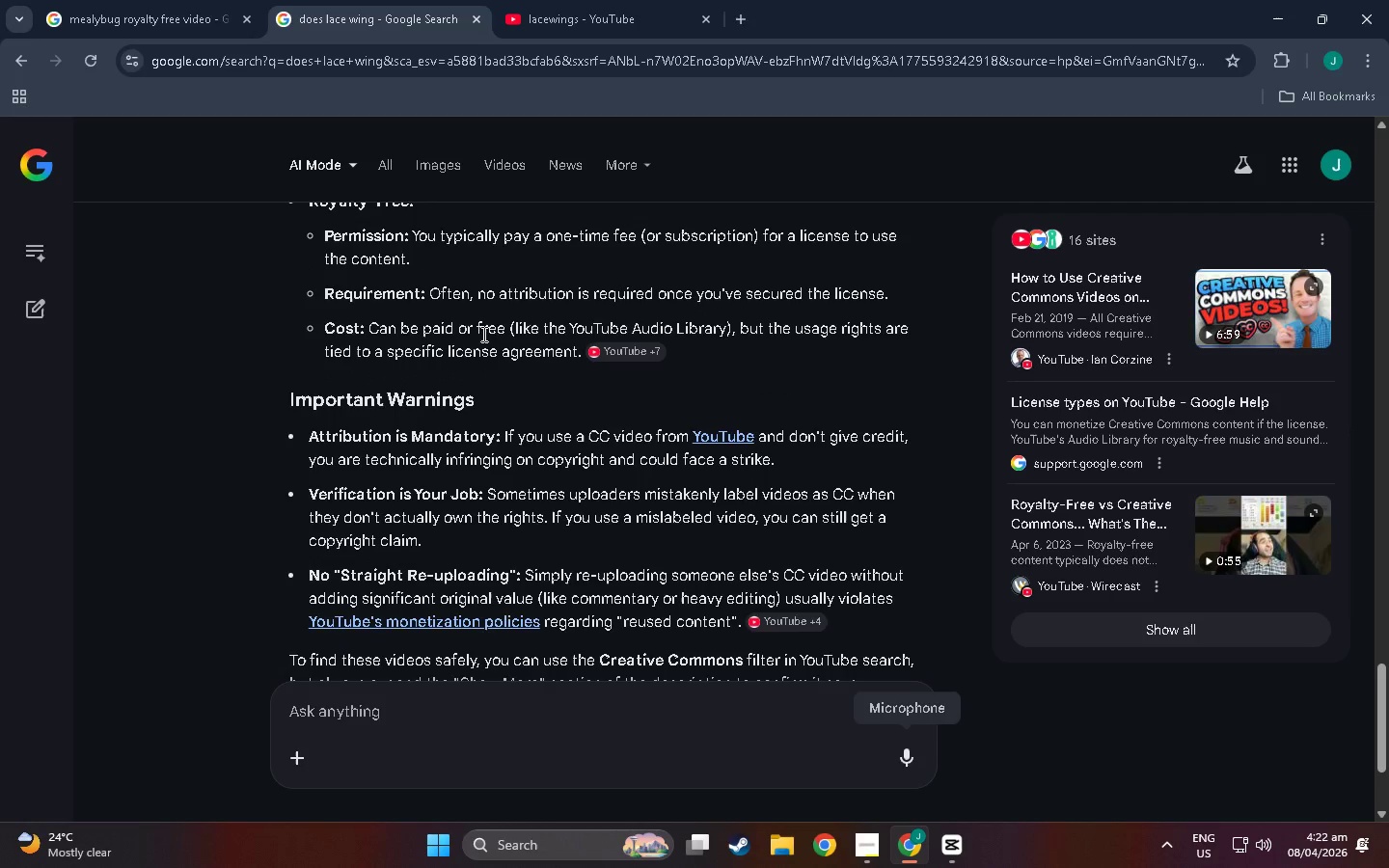 
scroll: coordinate [533, 350], scroll_direction: down, amount: 11.0
 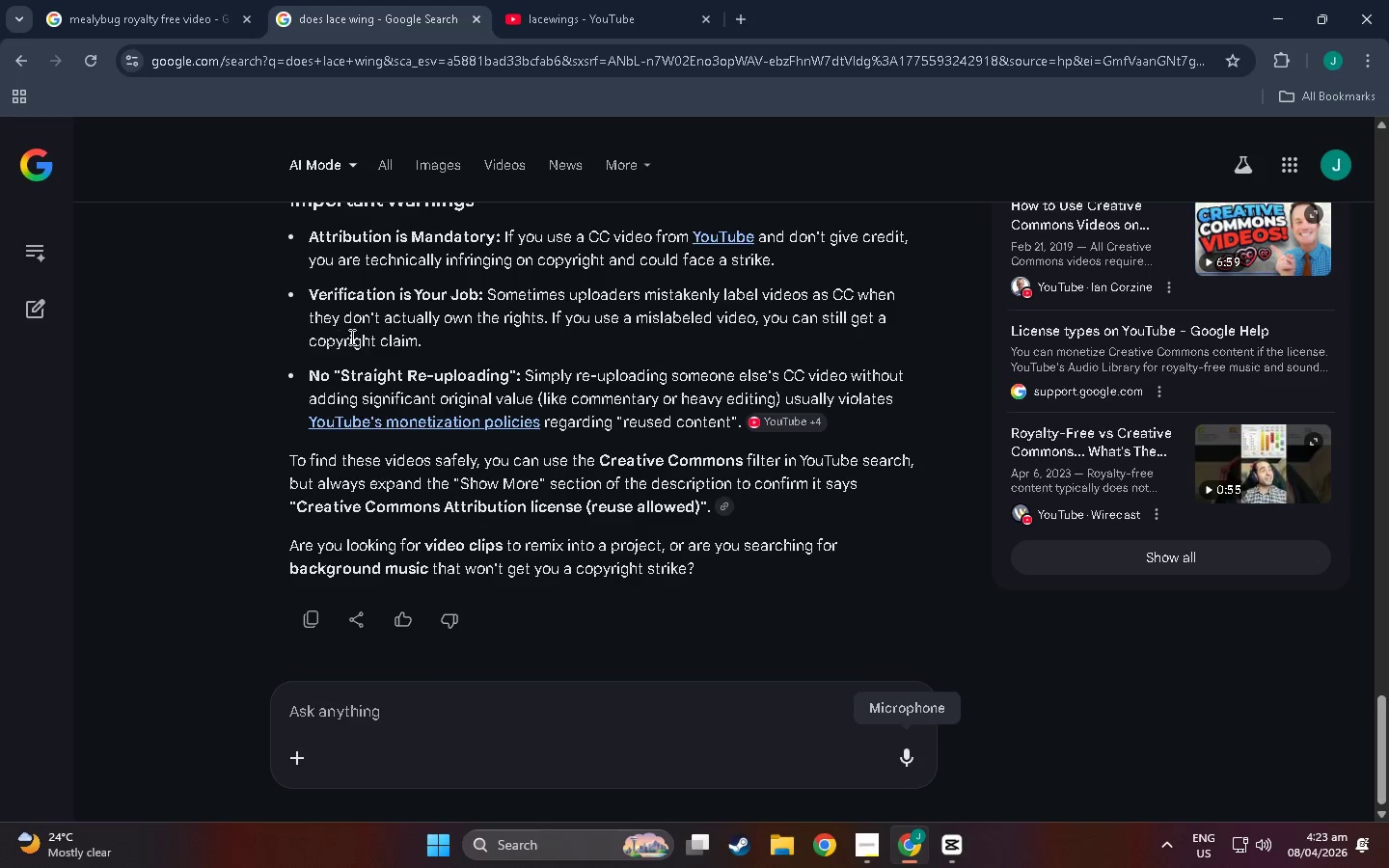 
wait(8.28)
 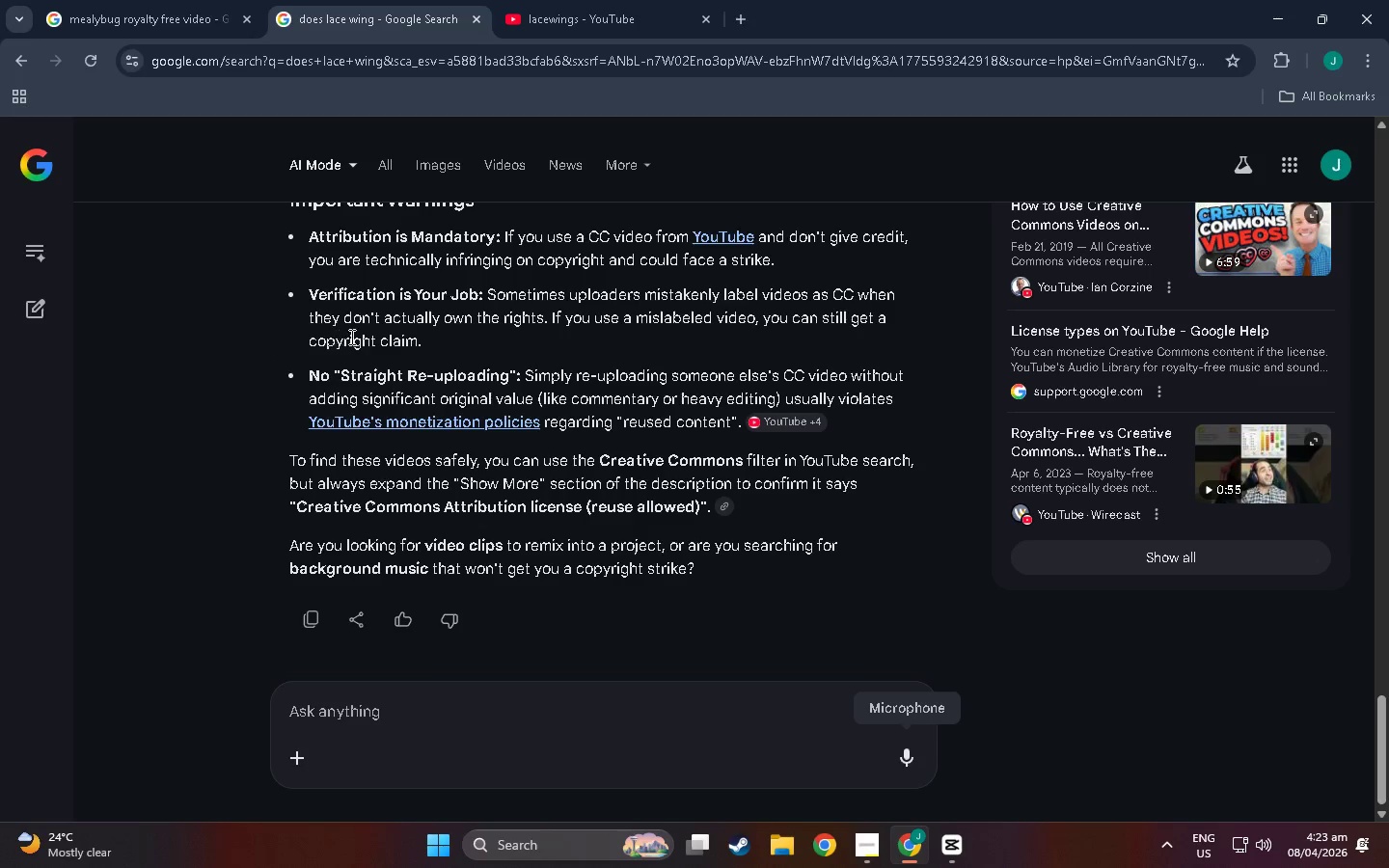 
scroll: coordinate [317, 364], scroll_direction: down, amount: 2.0
 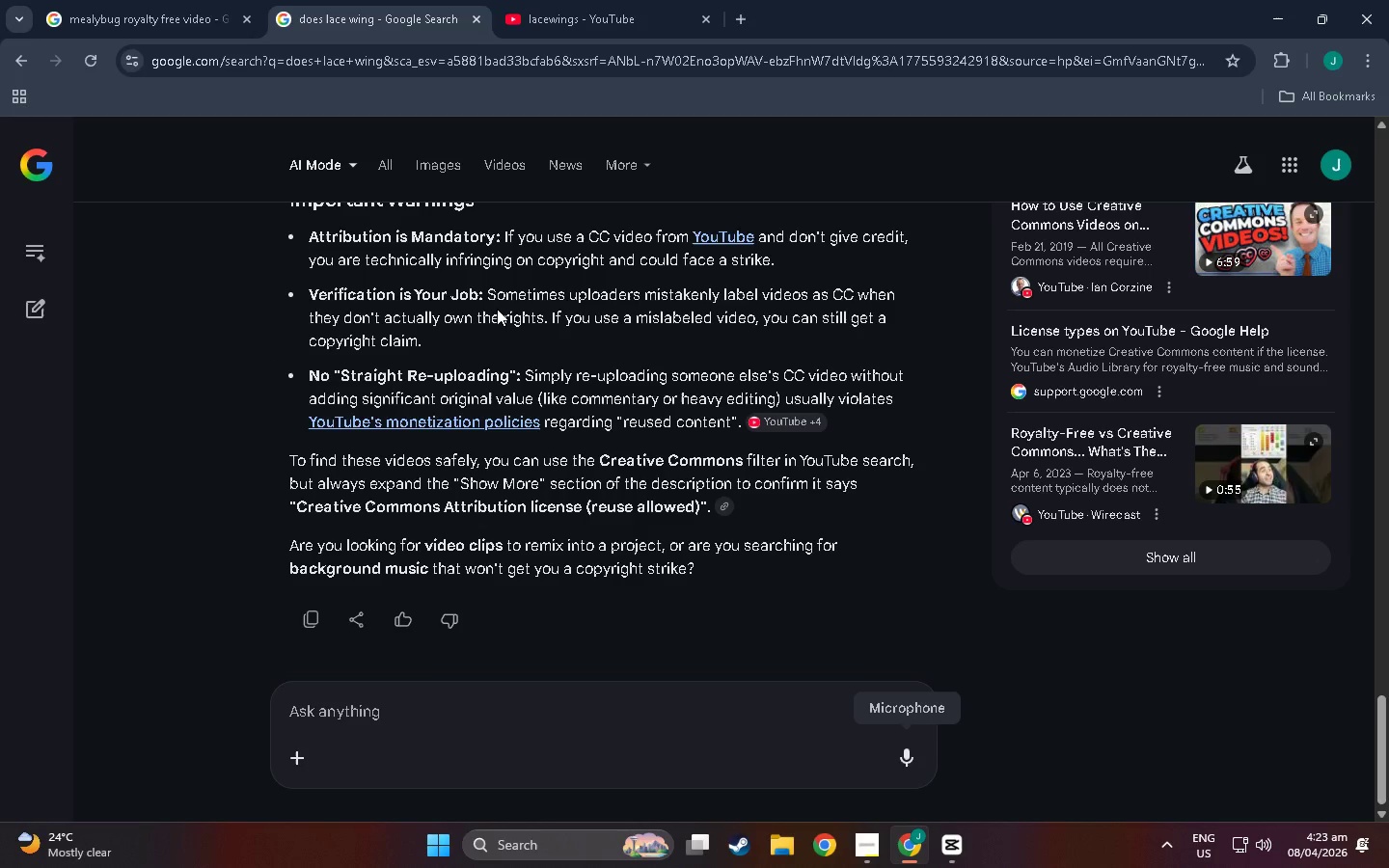 
mouse_move([515, 11])
 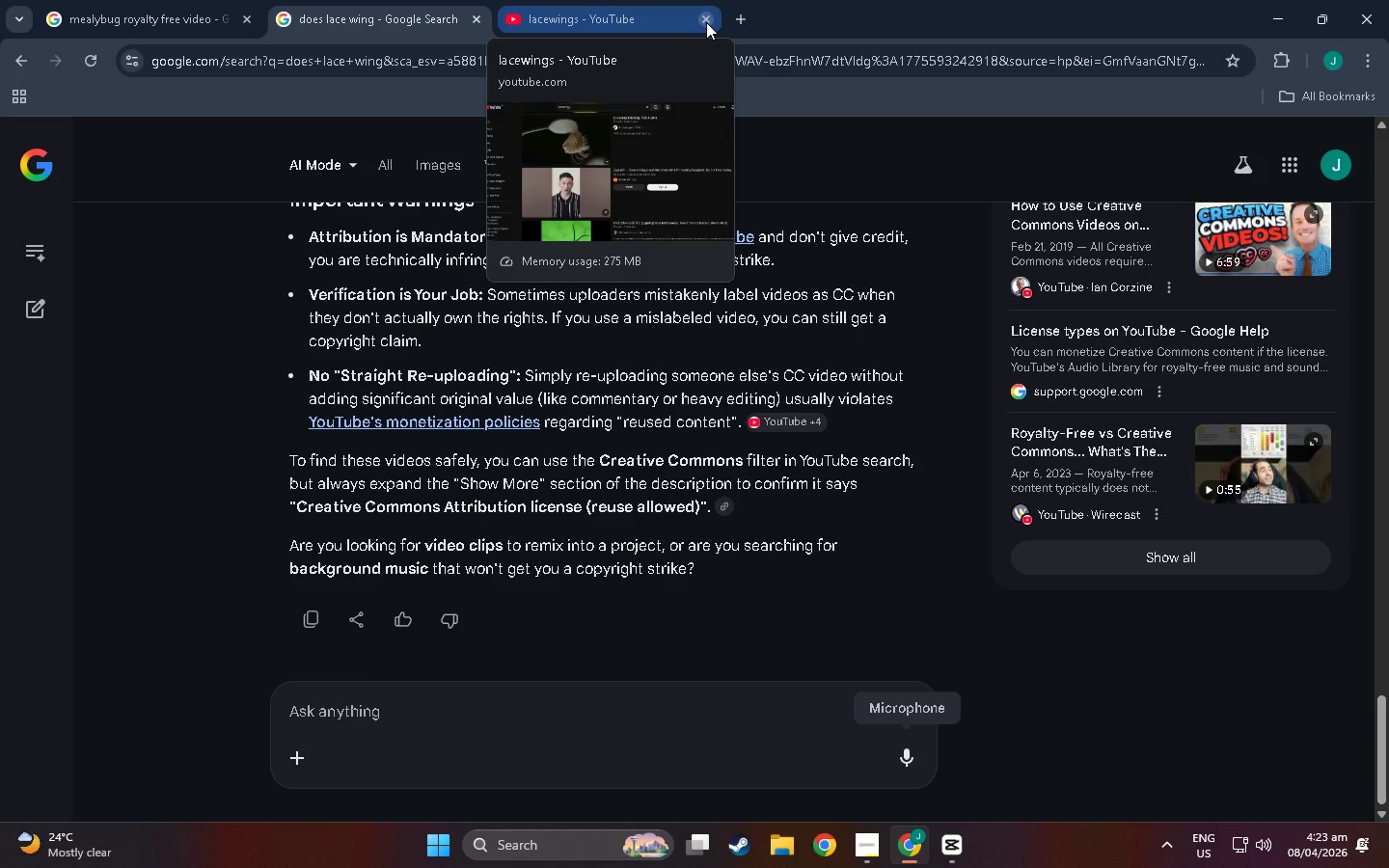 
left_click([706, 22])
 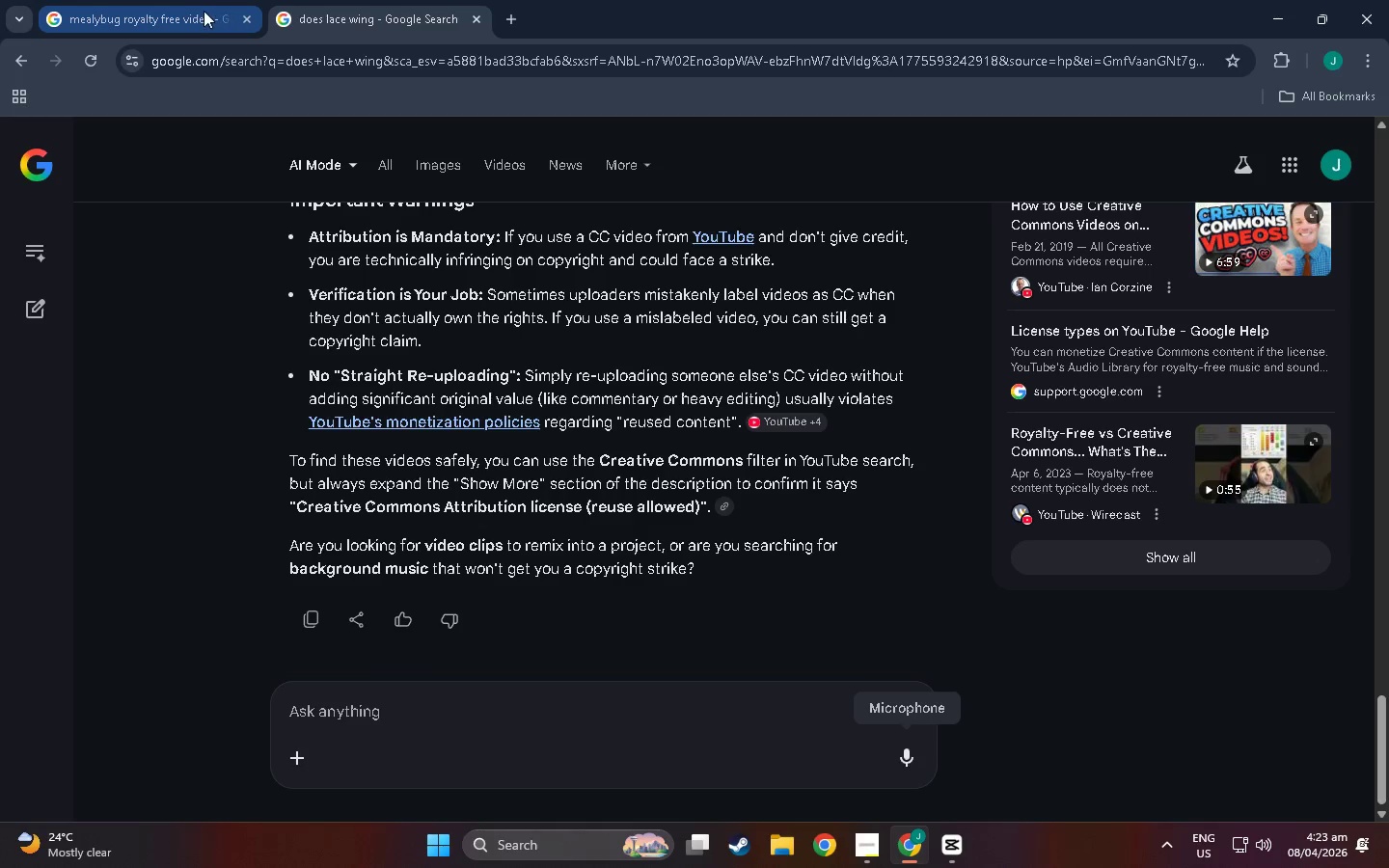 
left_click([204, 11])
 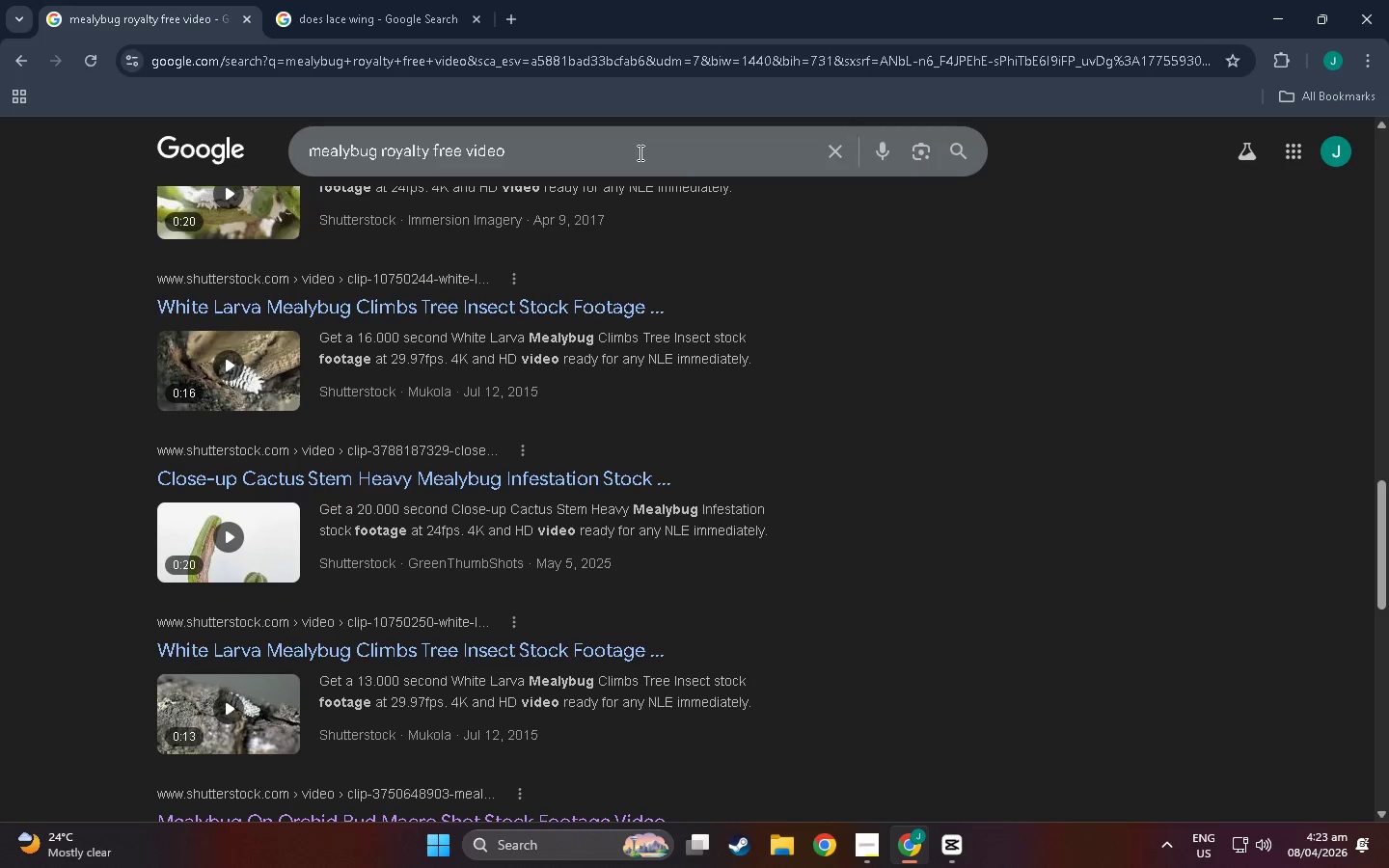 
left_click_drag(start_coordinate=[638, 152], to_coordinate=[192, 145])
 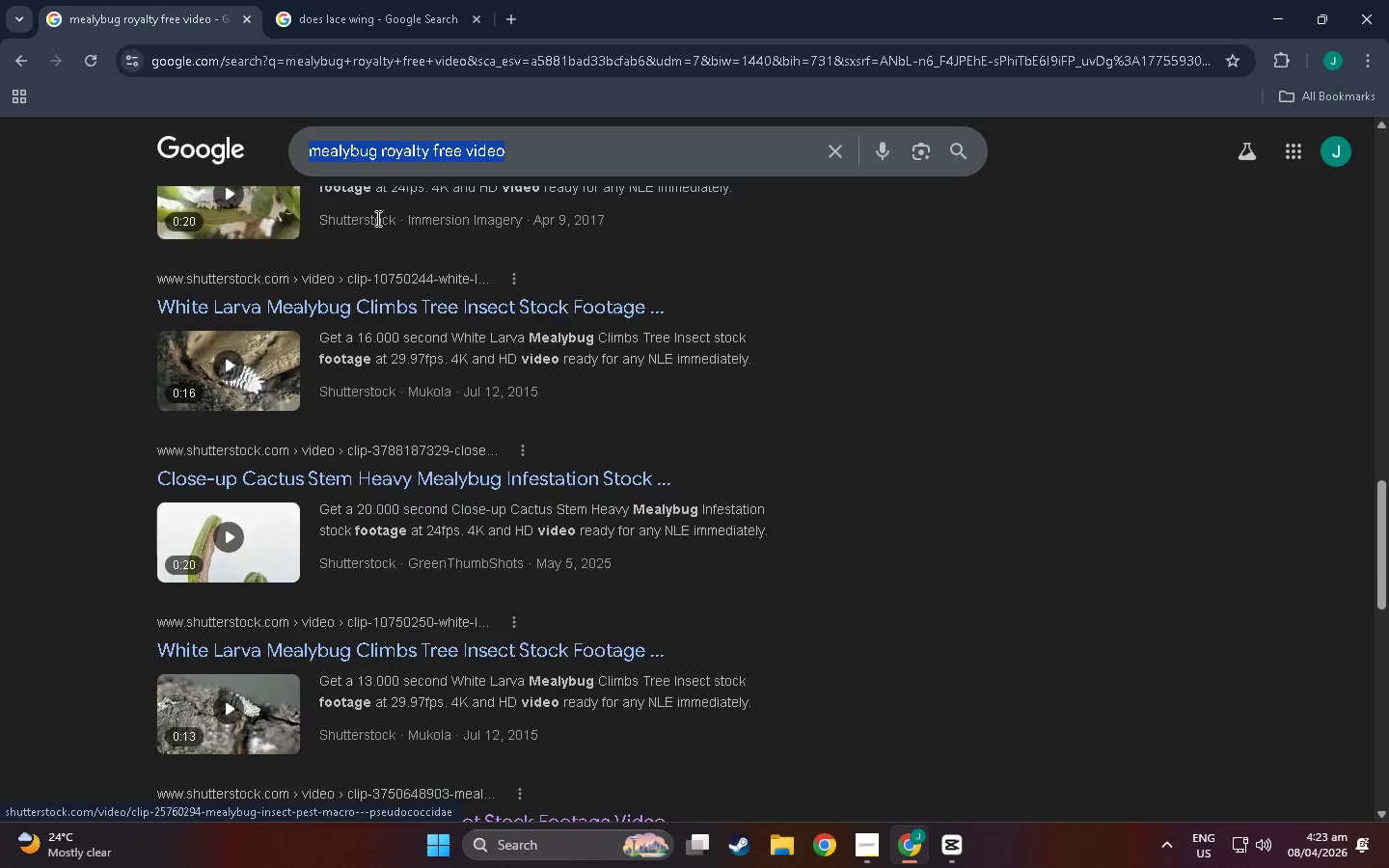 
scroll: coordinate [358, 196], scroll_direction: up, amount: 28.0
 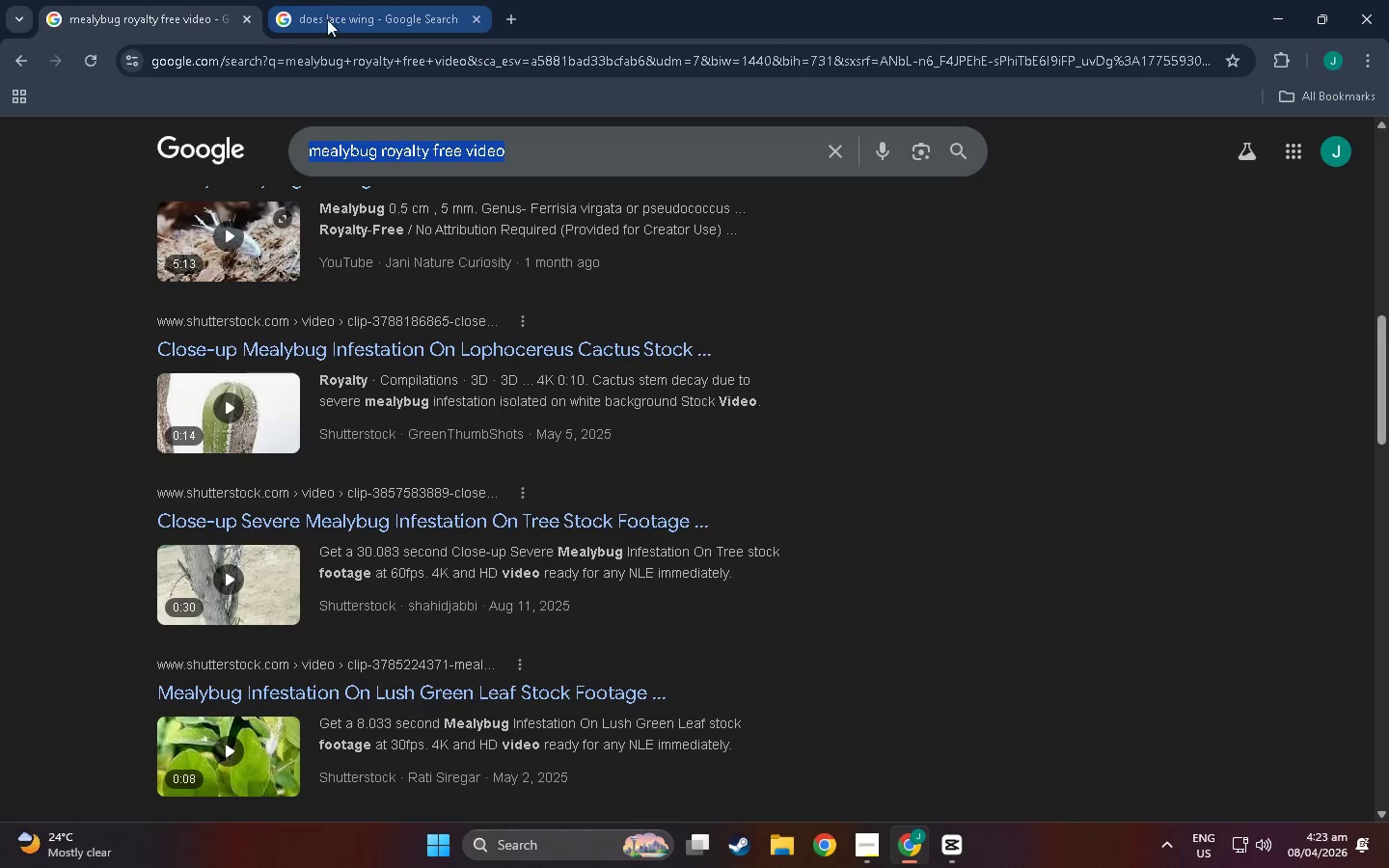 
left_click([341, 55])
 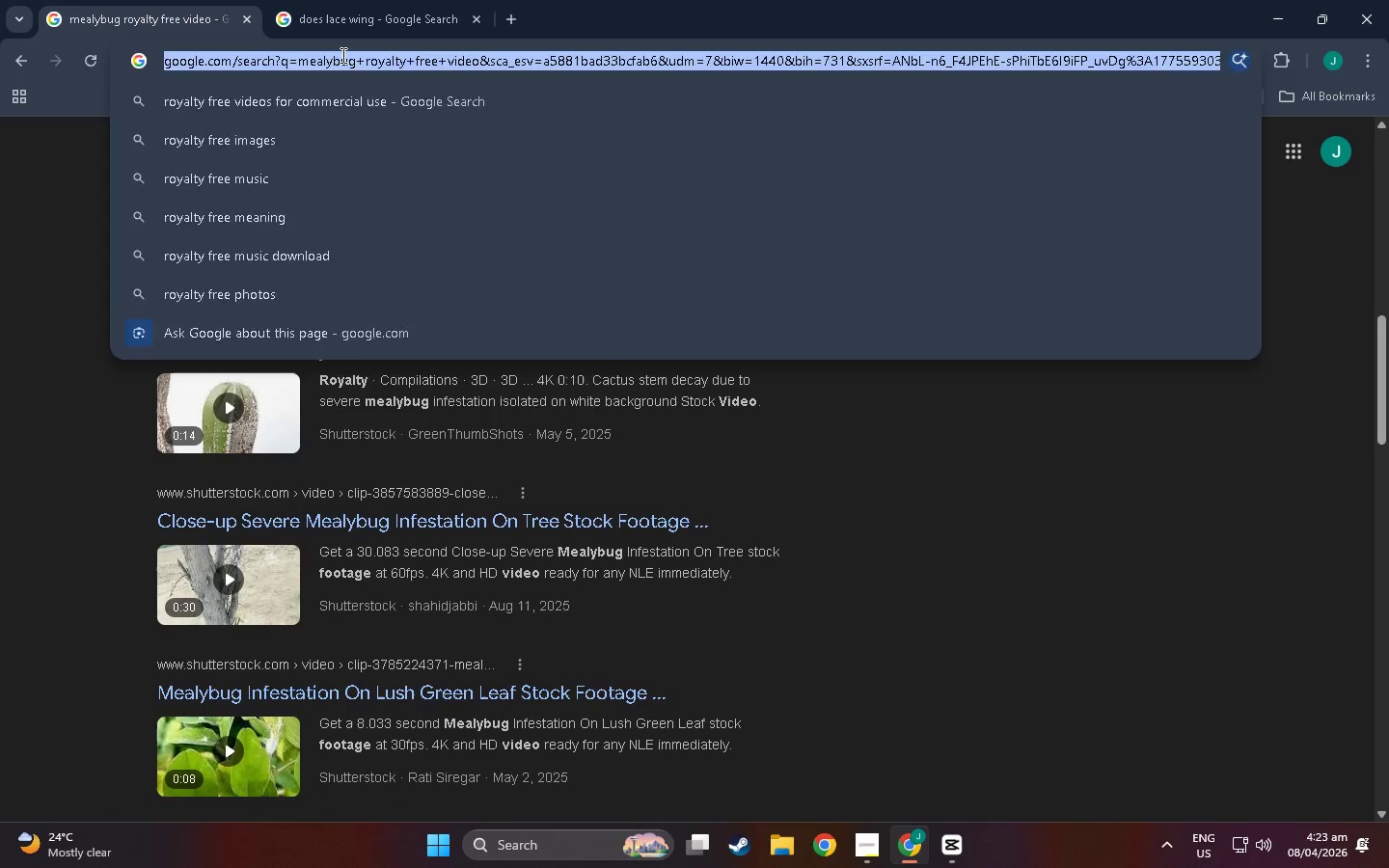 
type([)
key(Backspace)
type(pexe)
 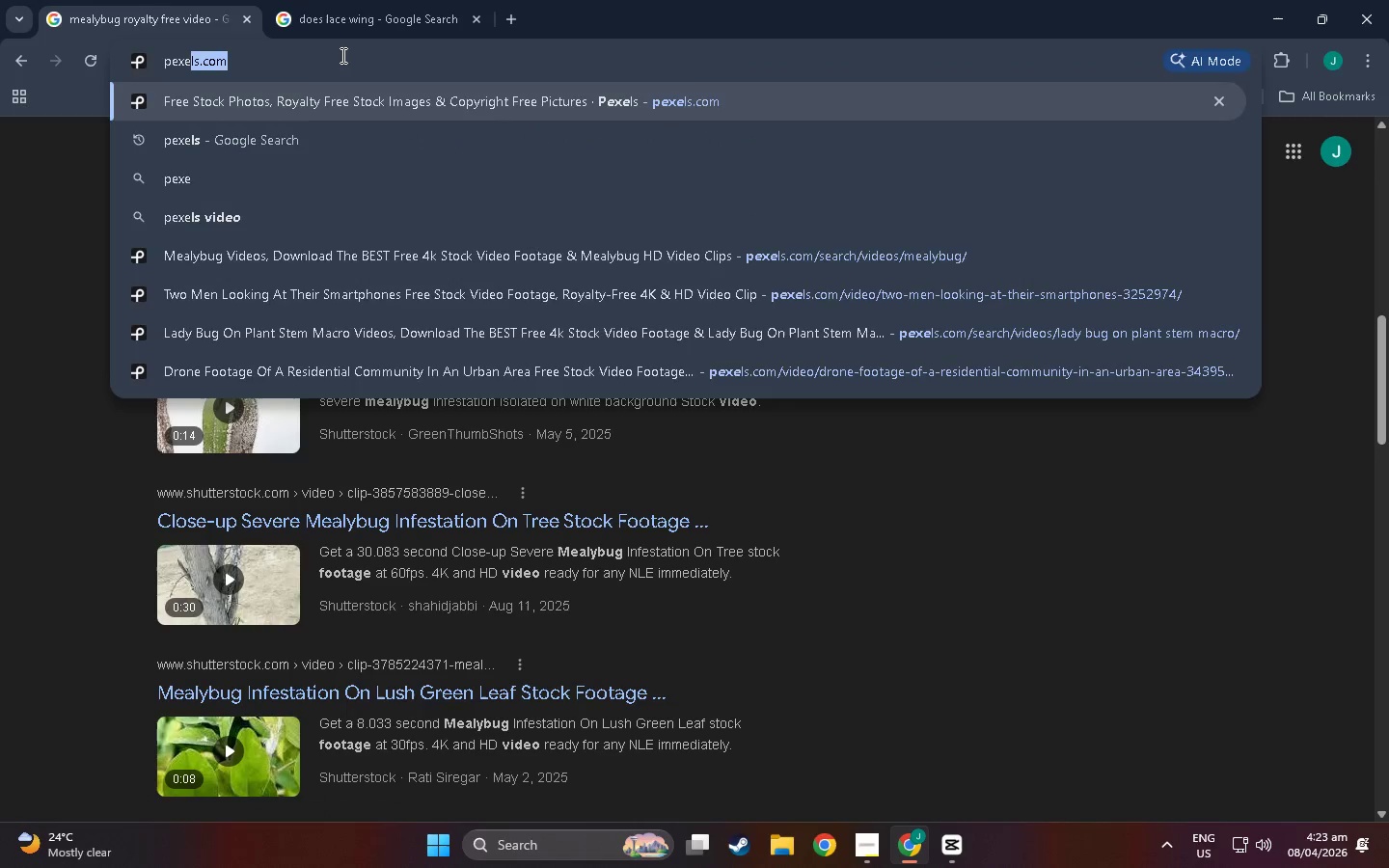 
key(Enter)
 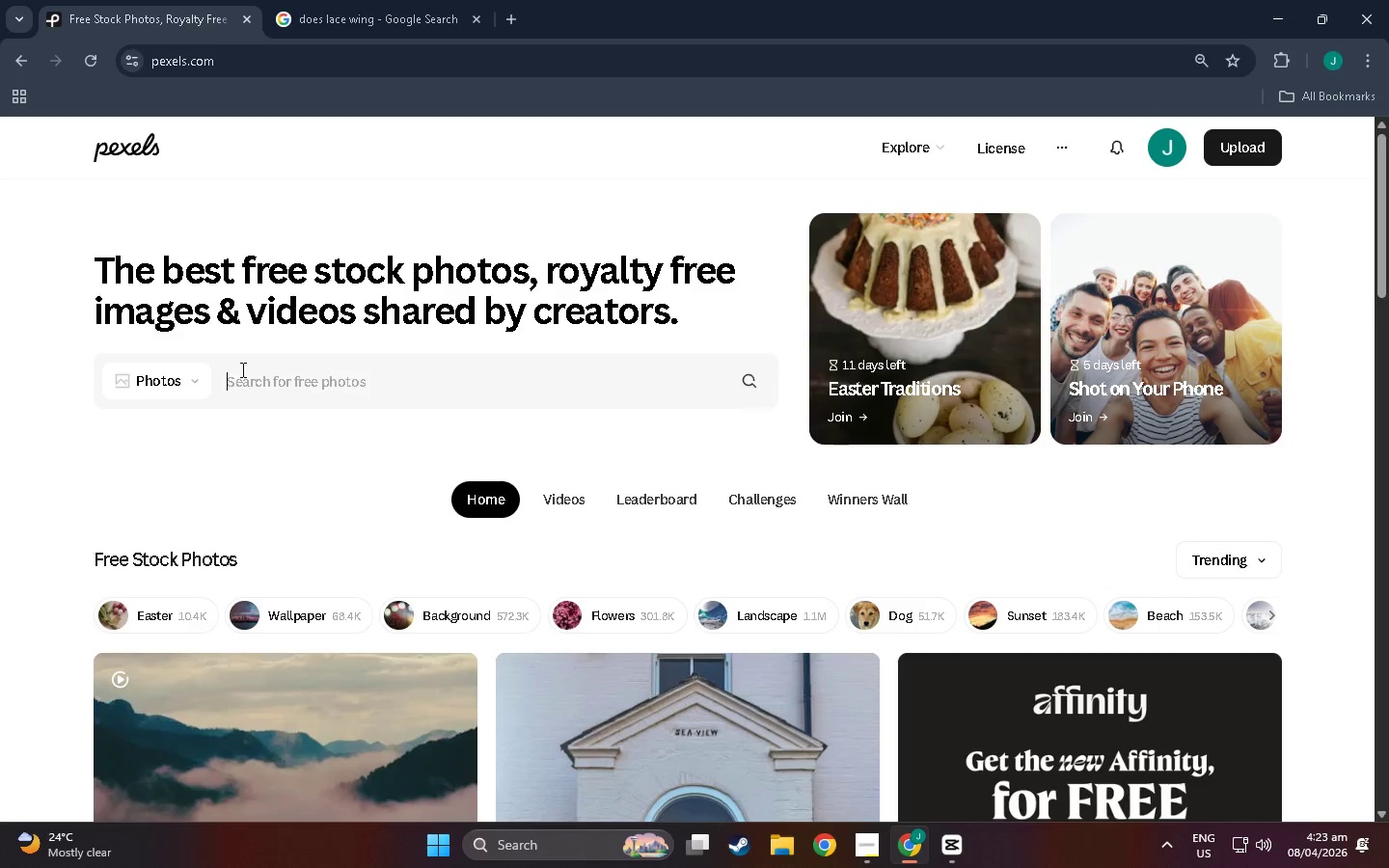 
left_click([301, 371])
 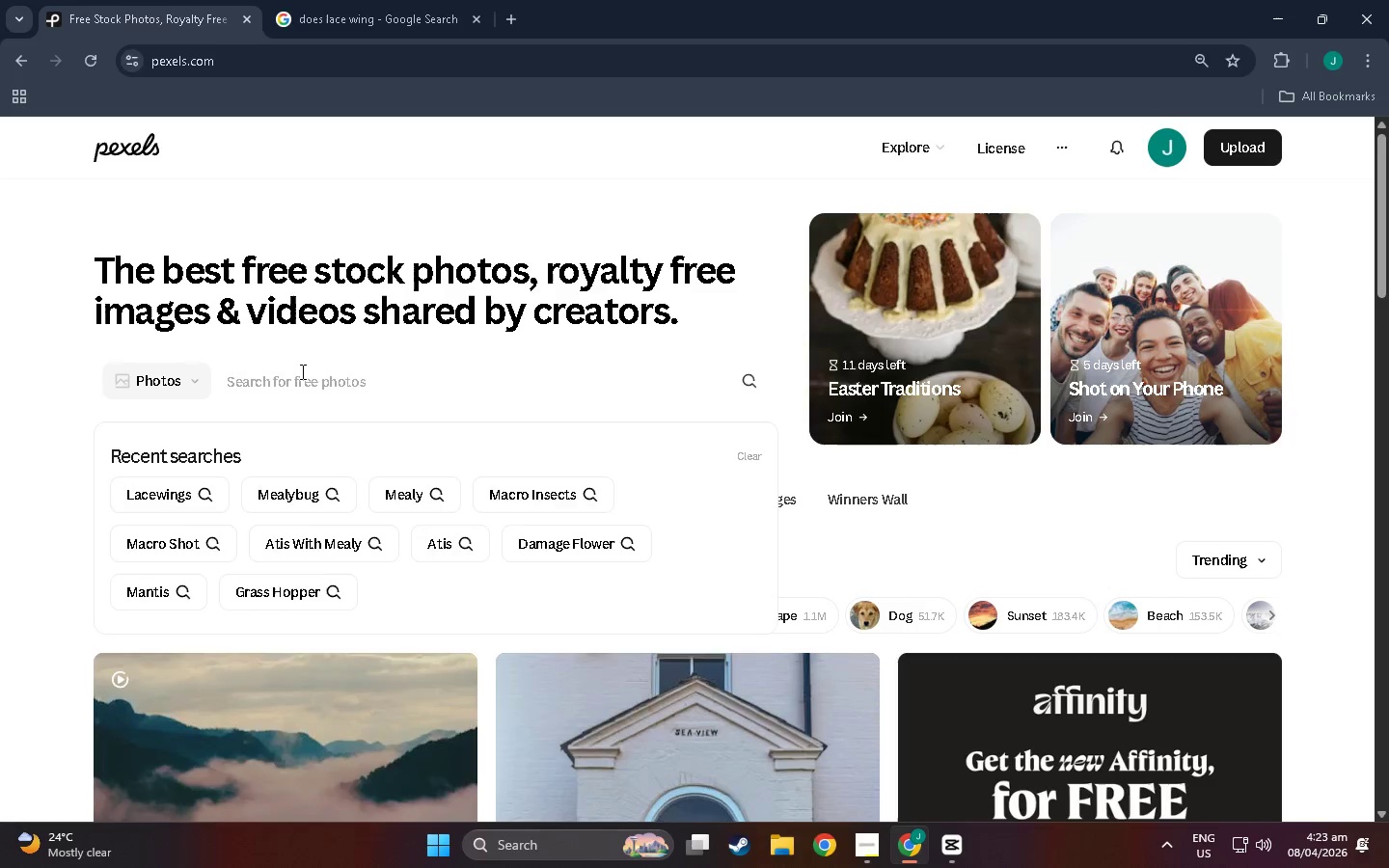 
type(k)
key(Backspace)
type(lac)
key(Backspace)
key(Backspace)
key(Backspace)
type(brownb)
key(Backspace)
key(Backspace)
type(n laceew)
key(Backspace)
key(Backspace)
key(Backspace)
type(w)
key(Backspace)
type(ewings)
 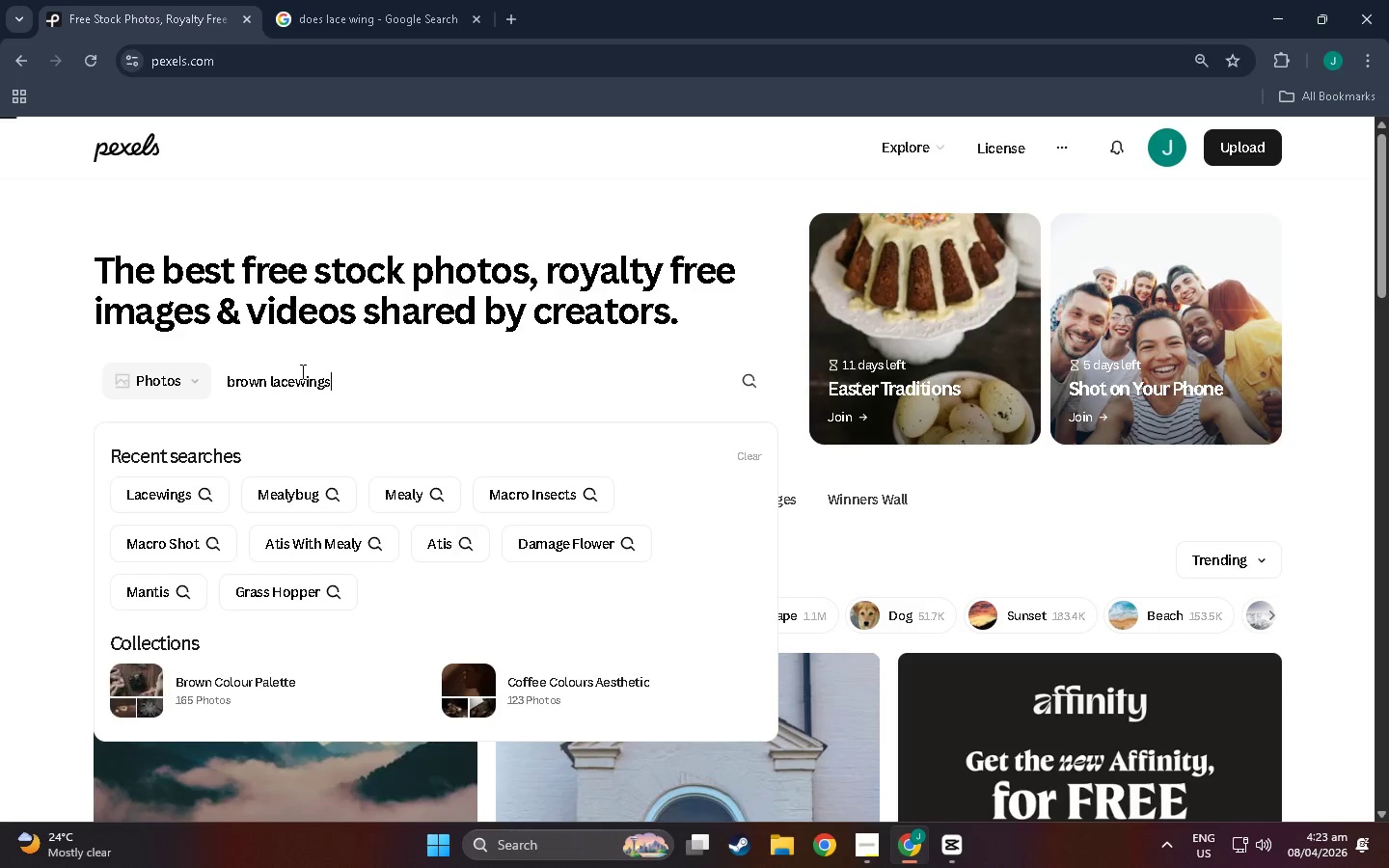 
key(Enter)
 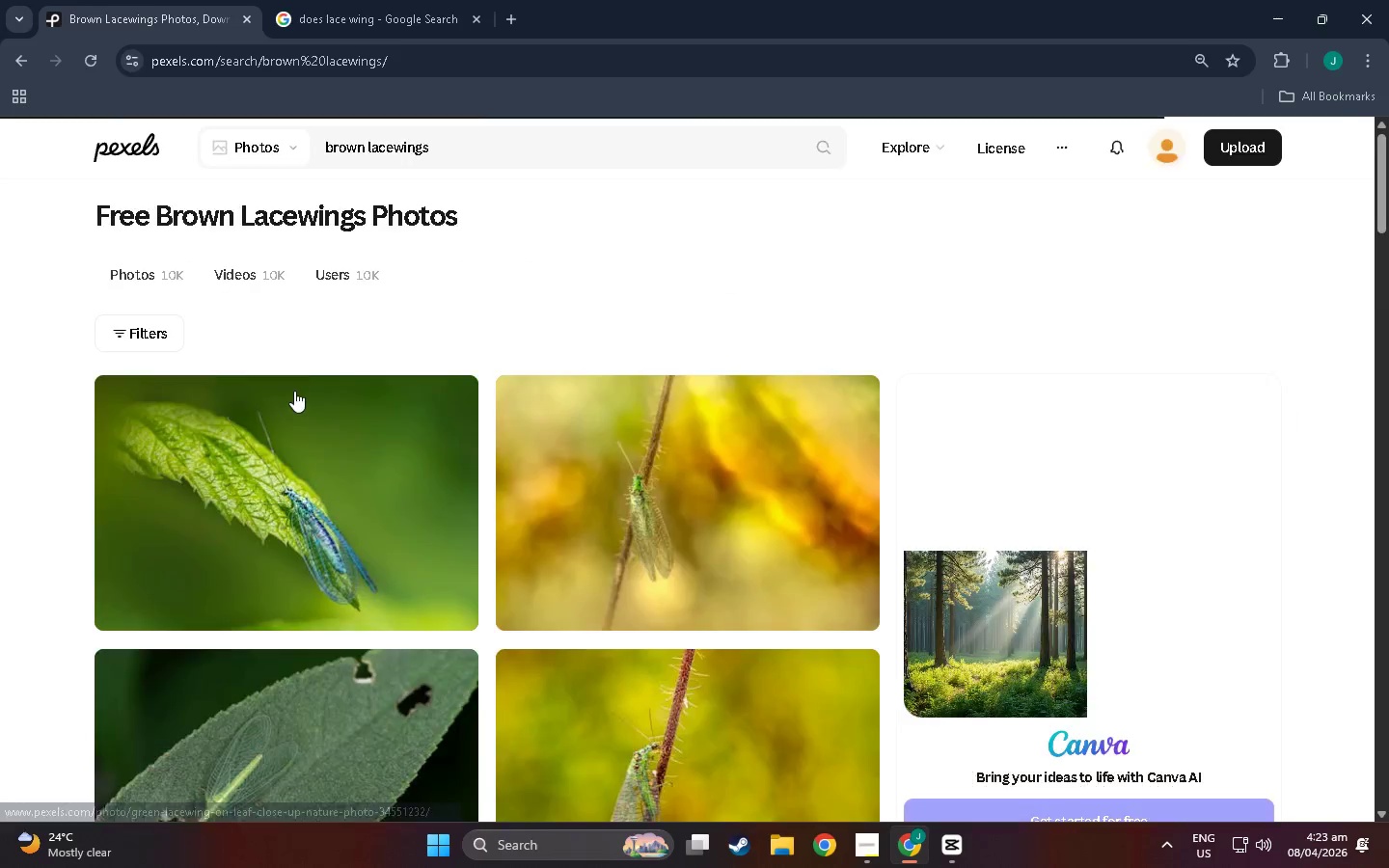 
scroll: coordinate [219, 455], scroll_direction: down, amount: 32.0
 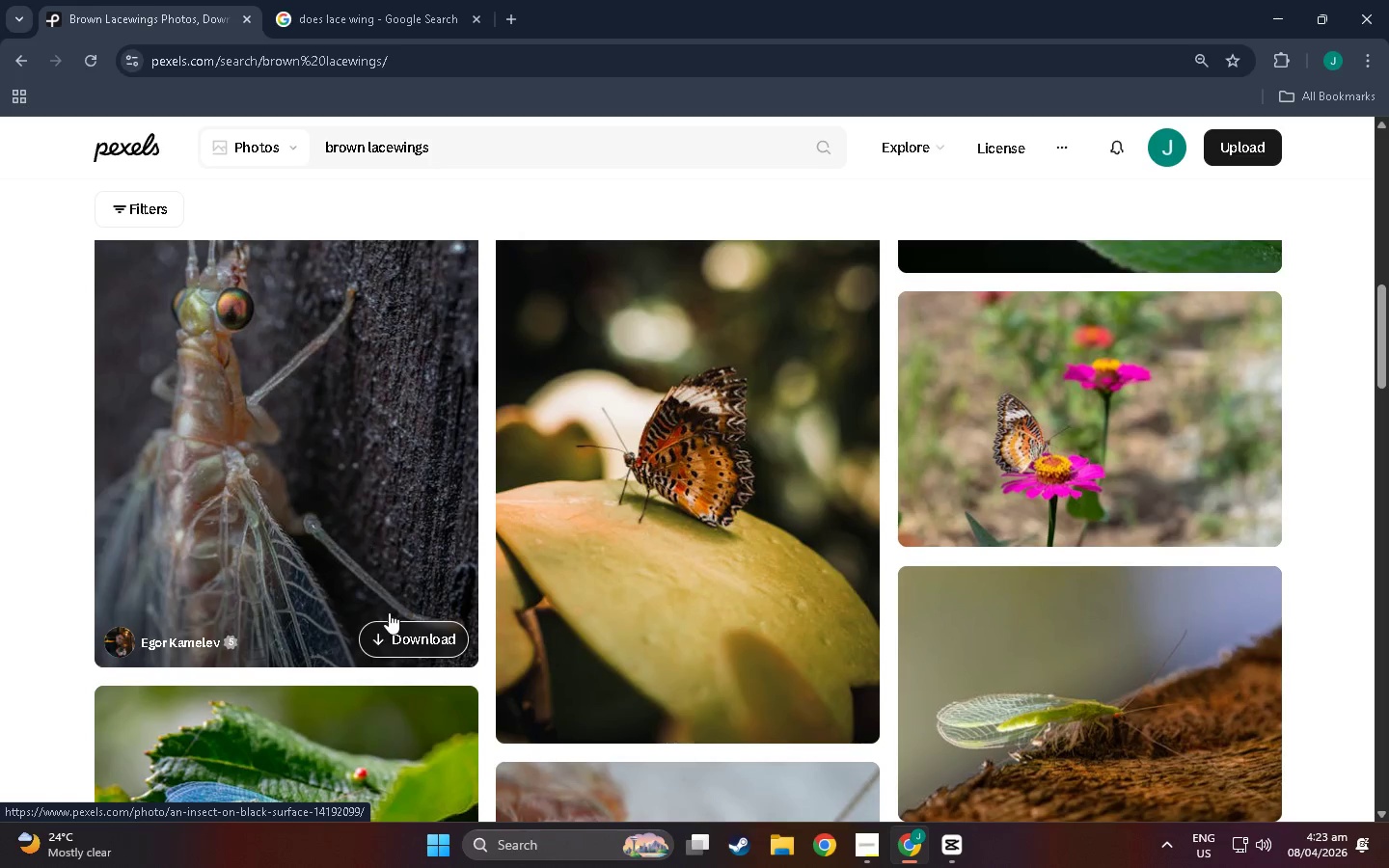 
mouse_move([365, 600])
 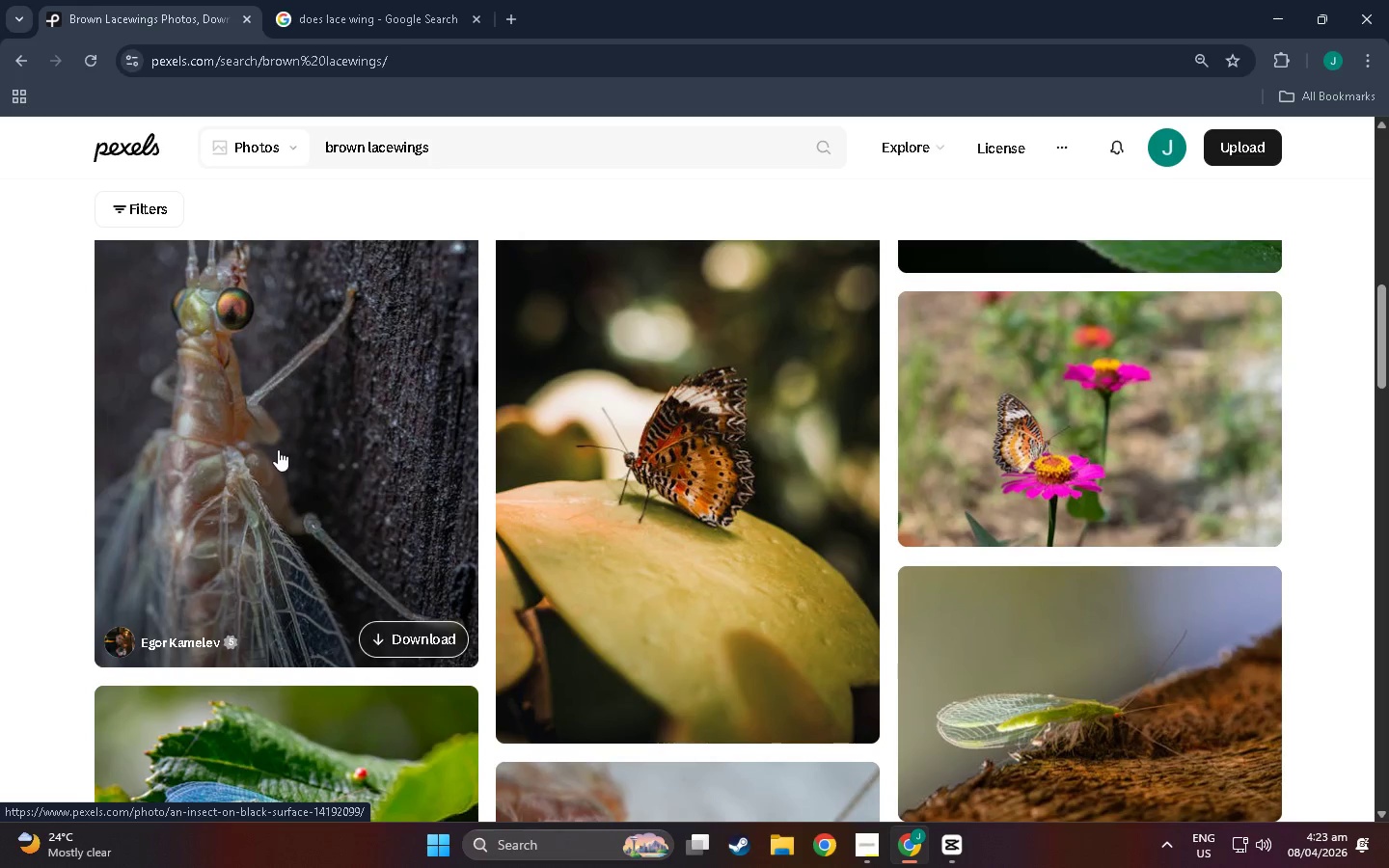 
left_click([278, 449])
 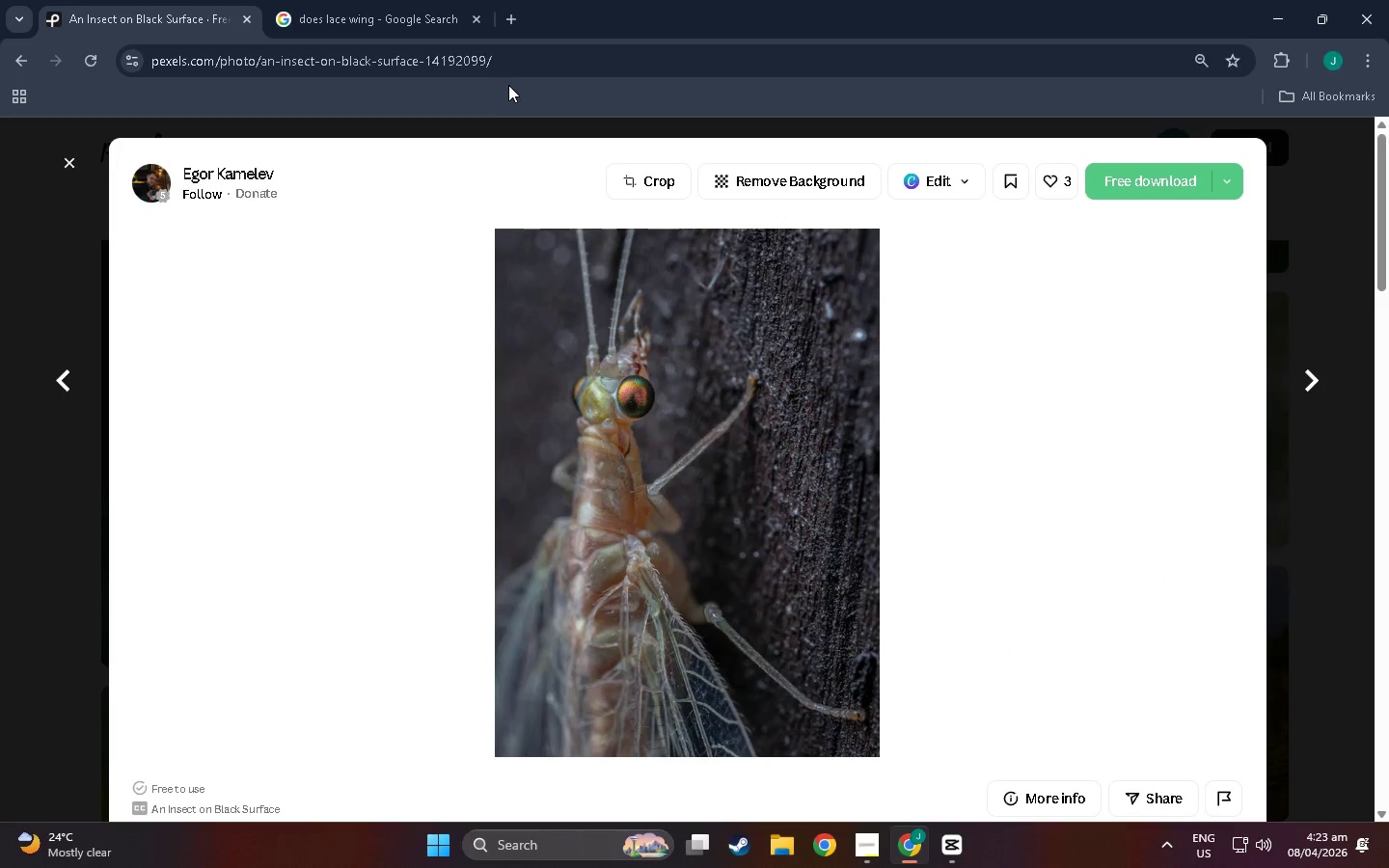 
left_click([511, 52])
 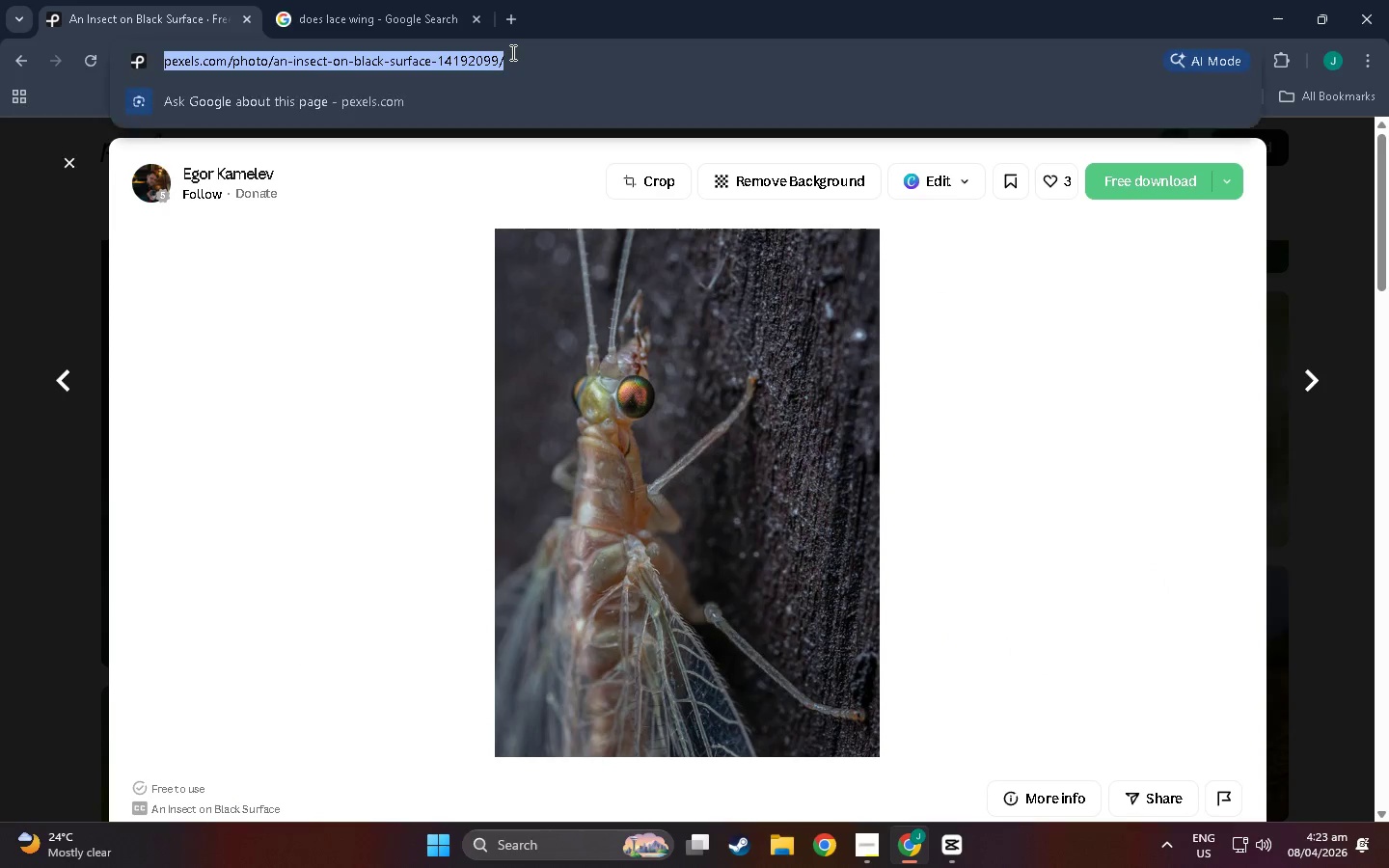 
key(Control+C)
 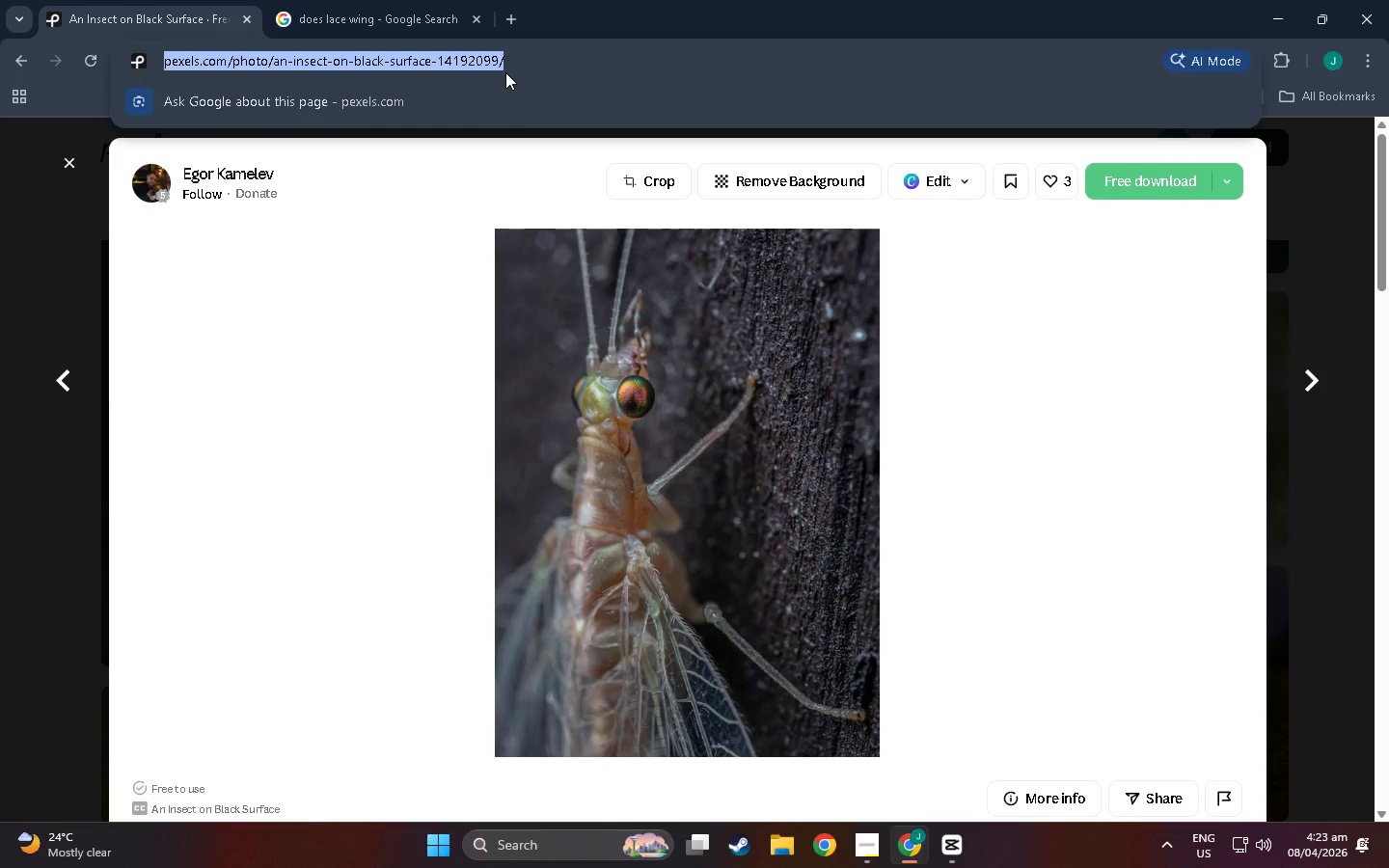 
hold_key(key=AltLeft, duration=0.89)
 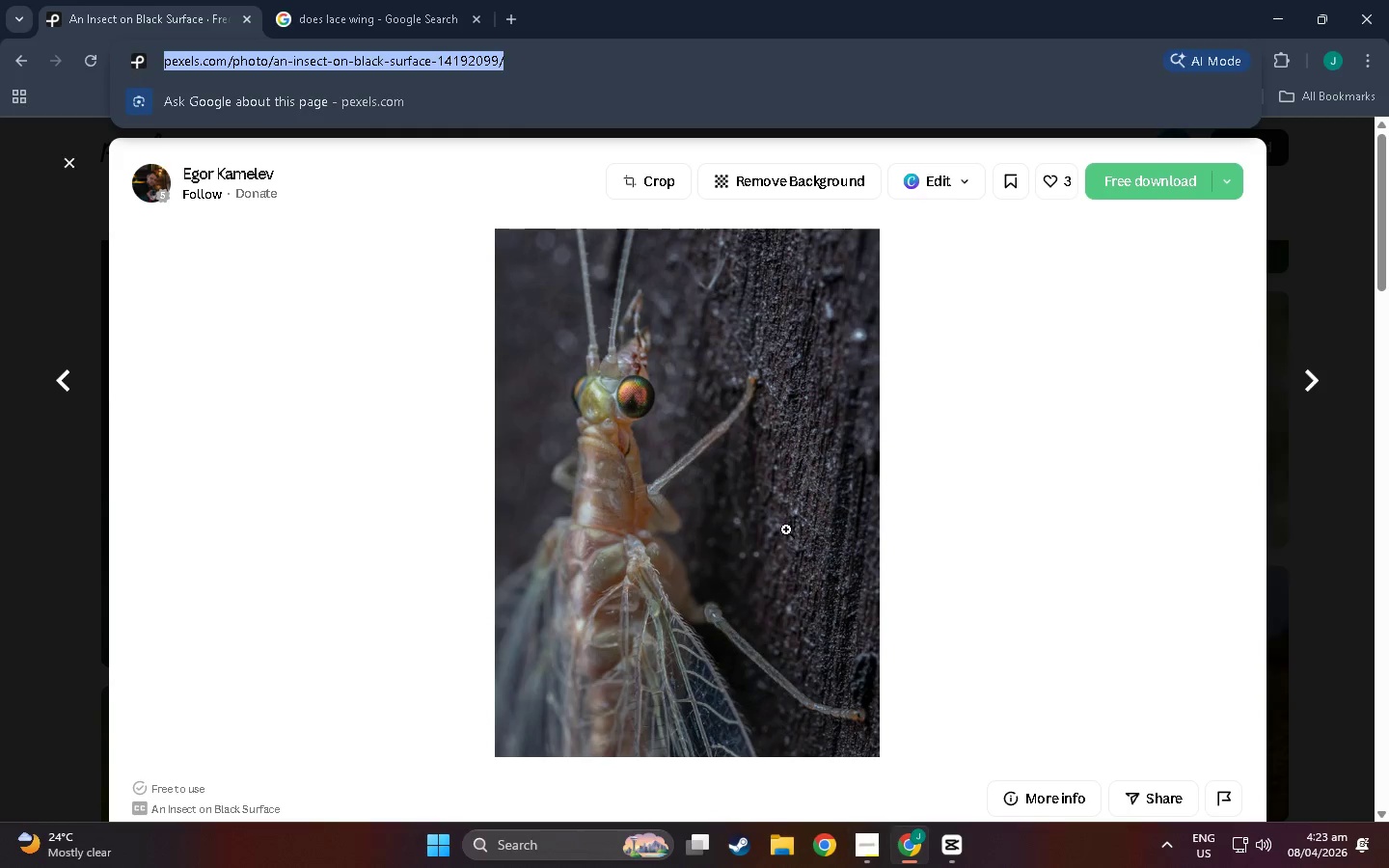 
left_click([576, 68])
 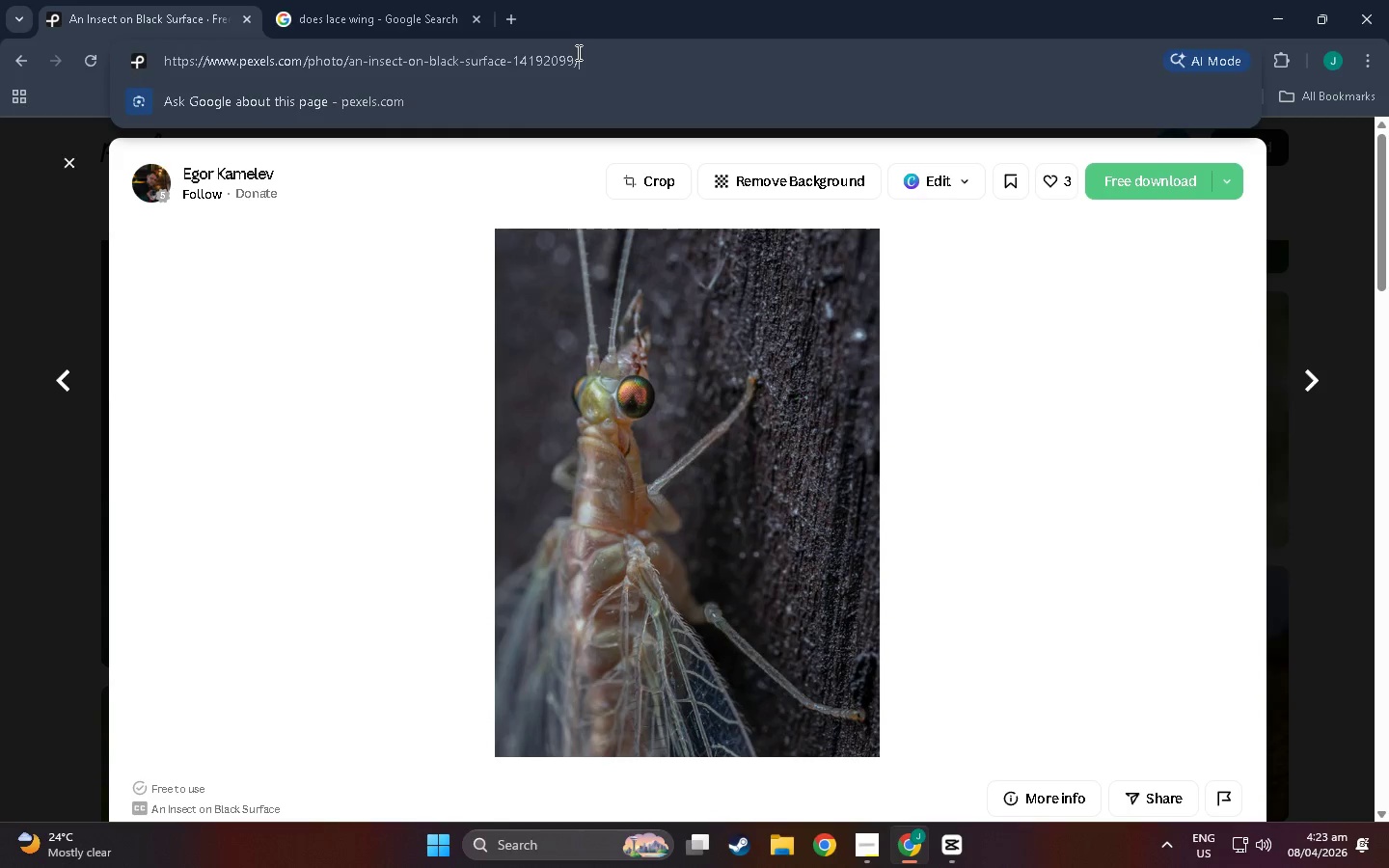 
triple_click([577, 52])
 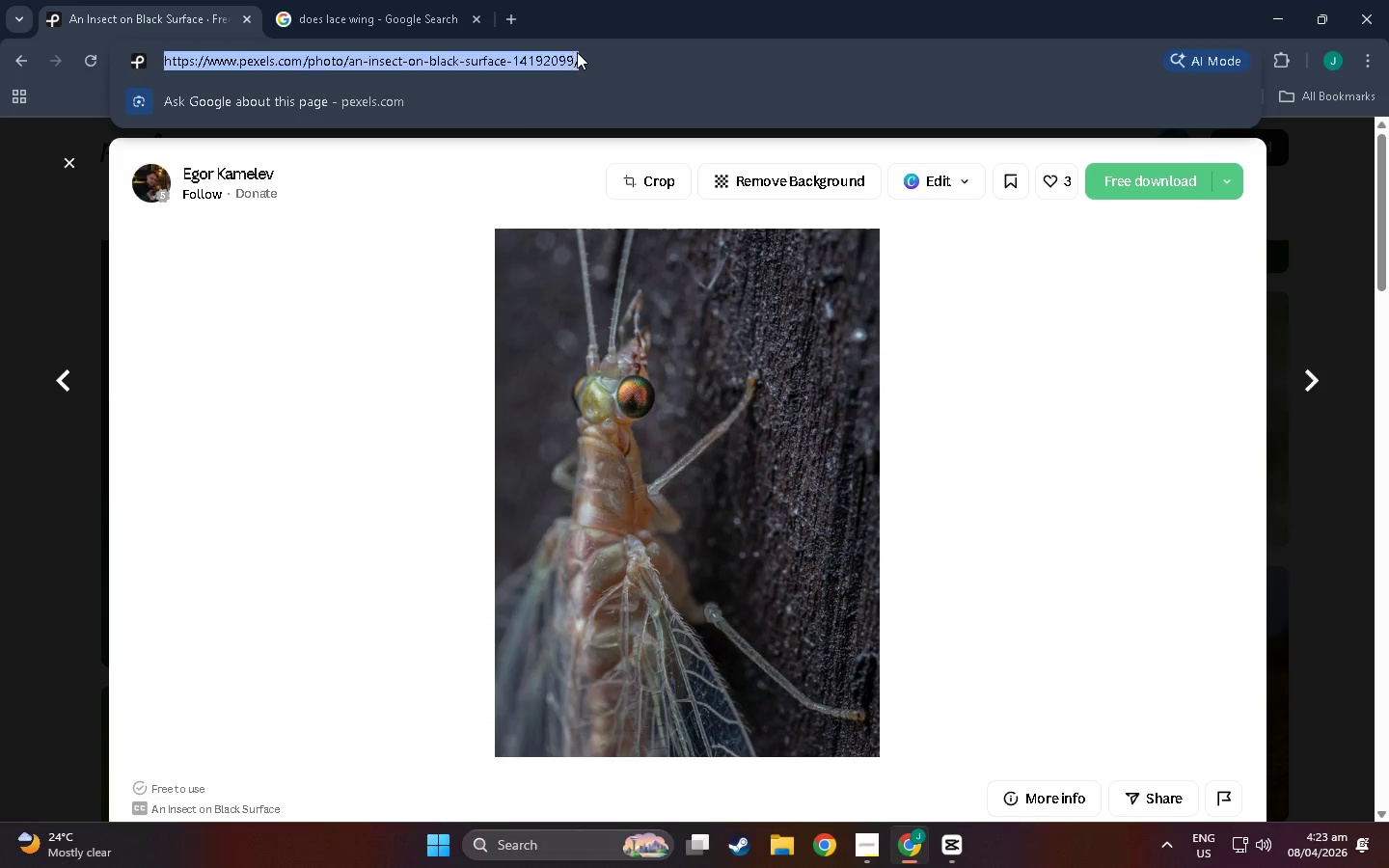 
triple_click([577, 52])
 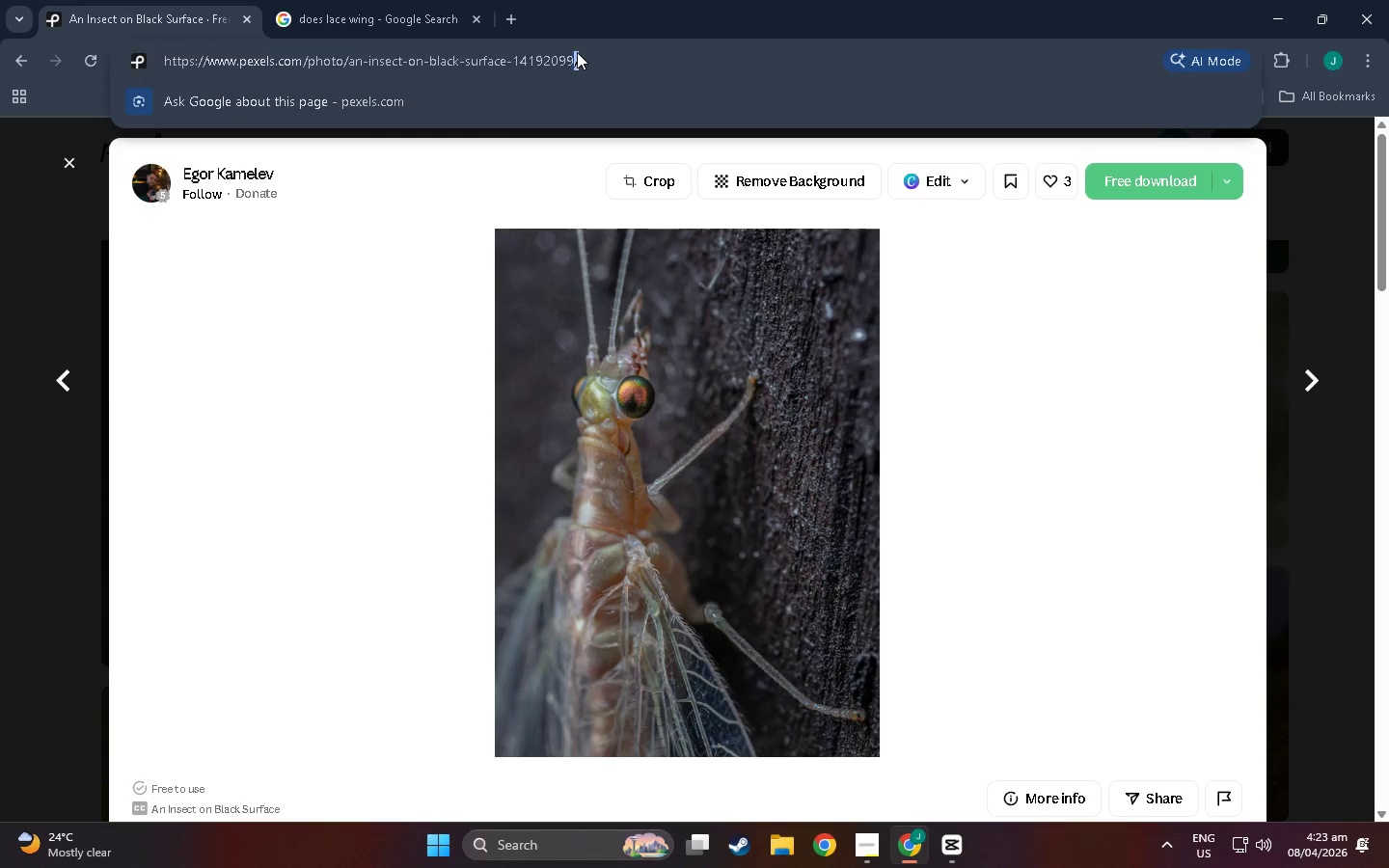 
triple_click([577, 52])
 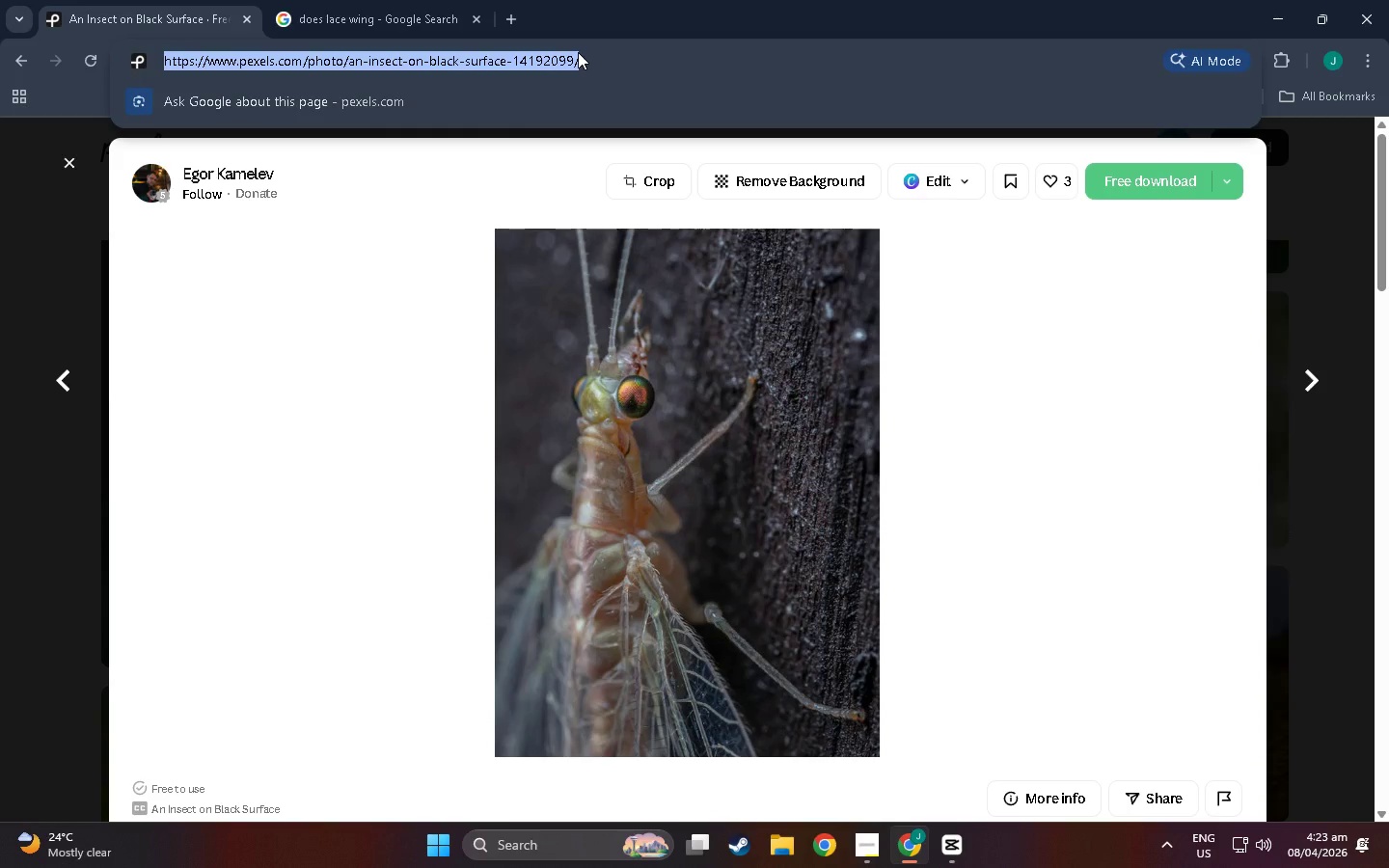 
key(Control+ControlLeft)
 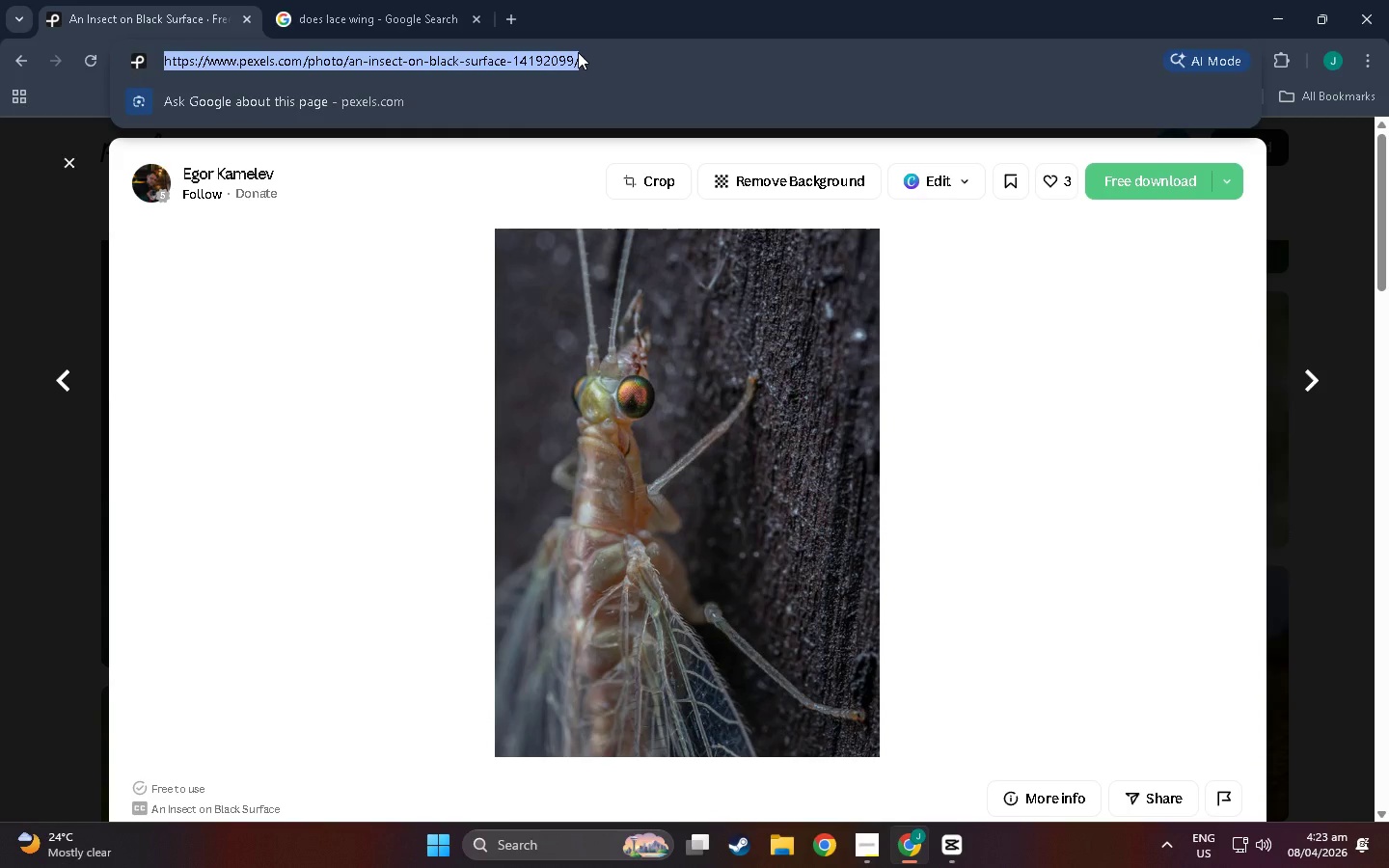 
key(Control+C)
 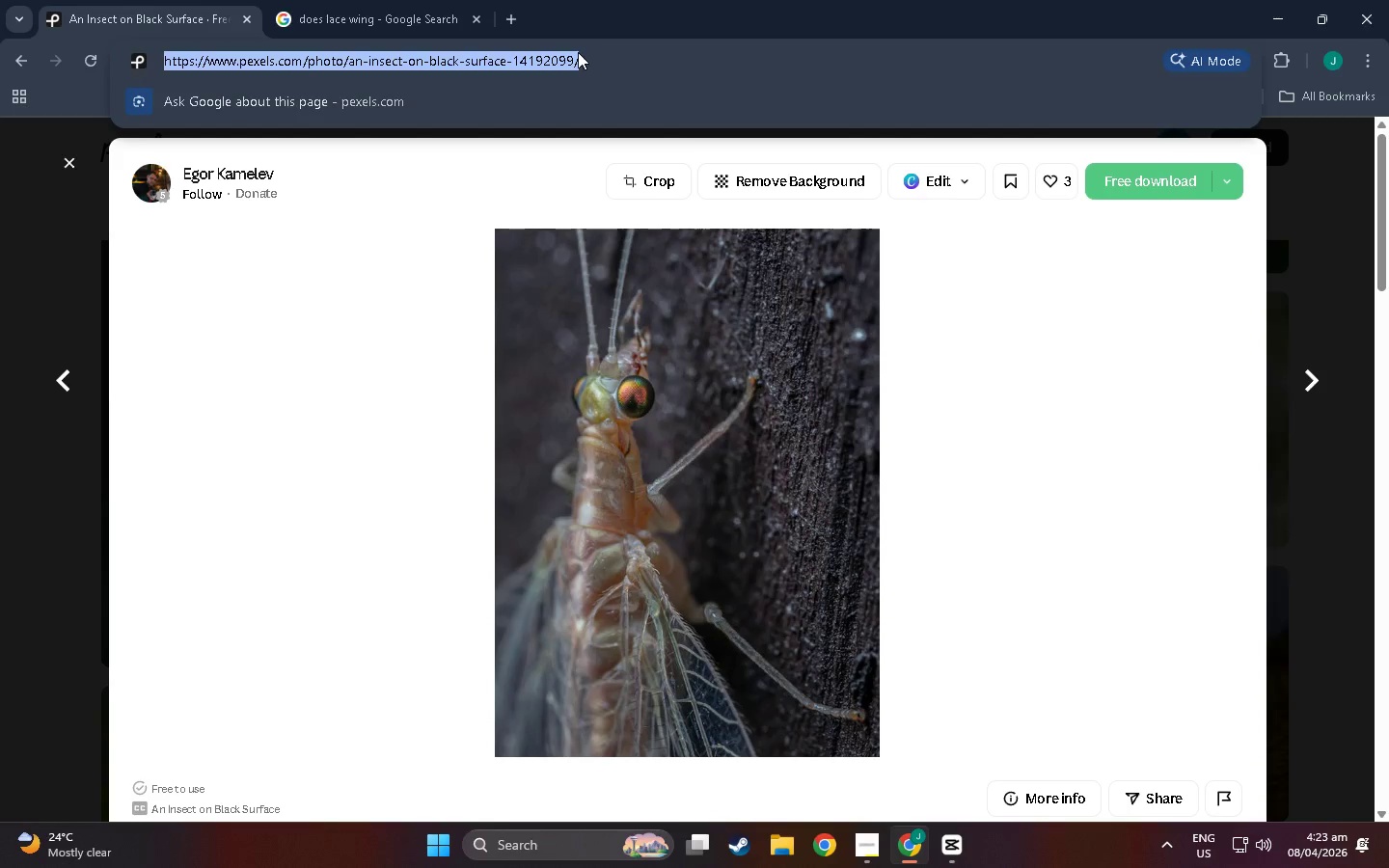 
key(Alt+Tab)